 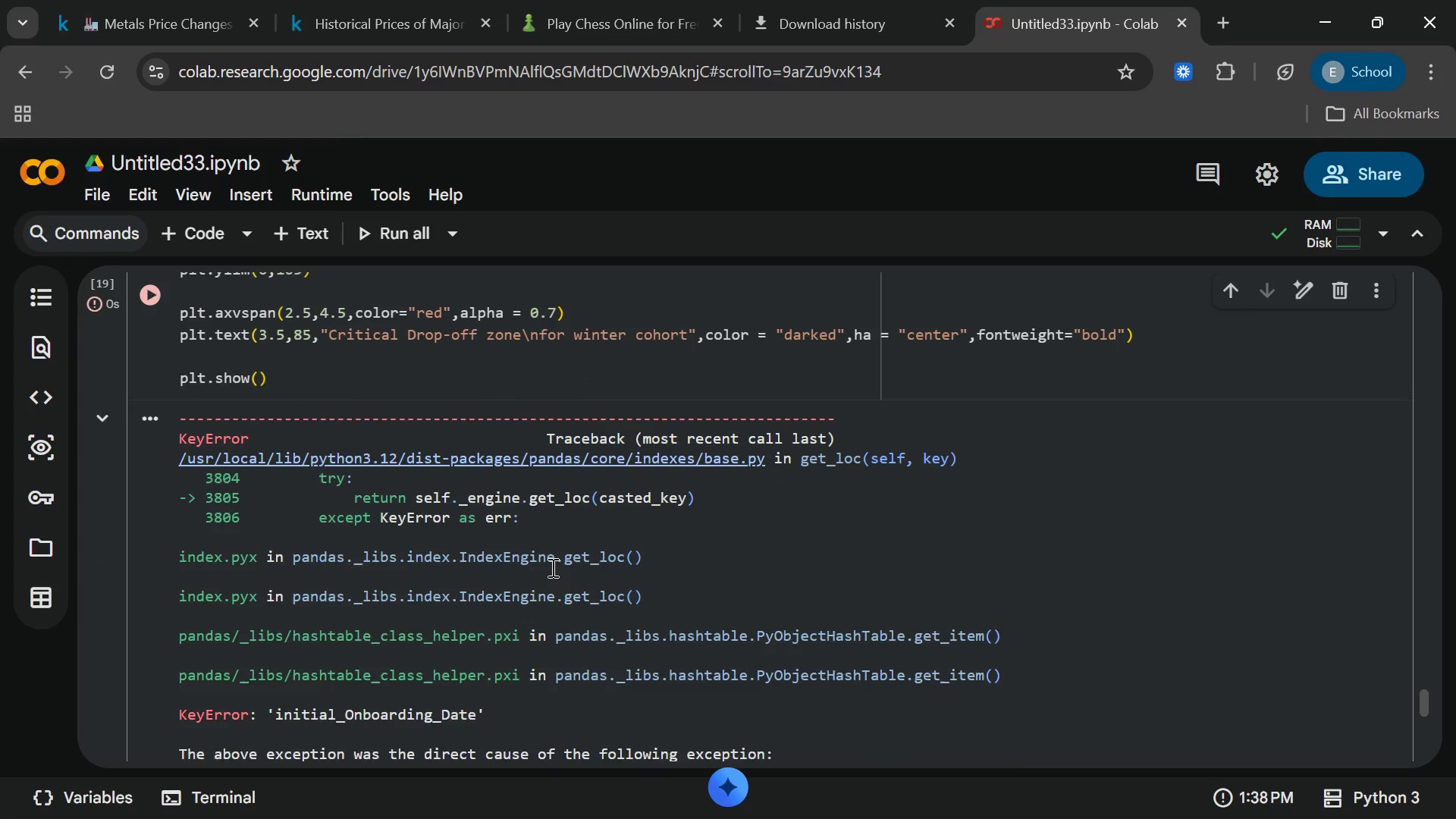 
left_click([410, 325])
 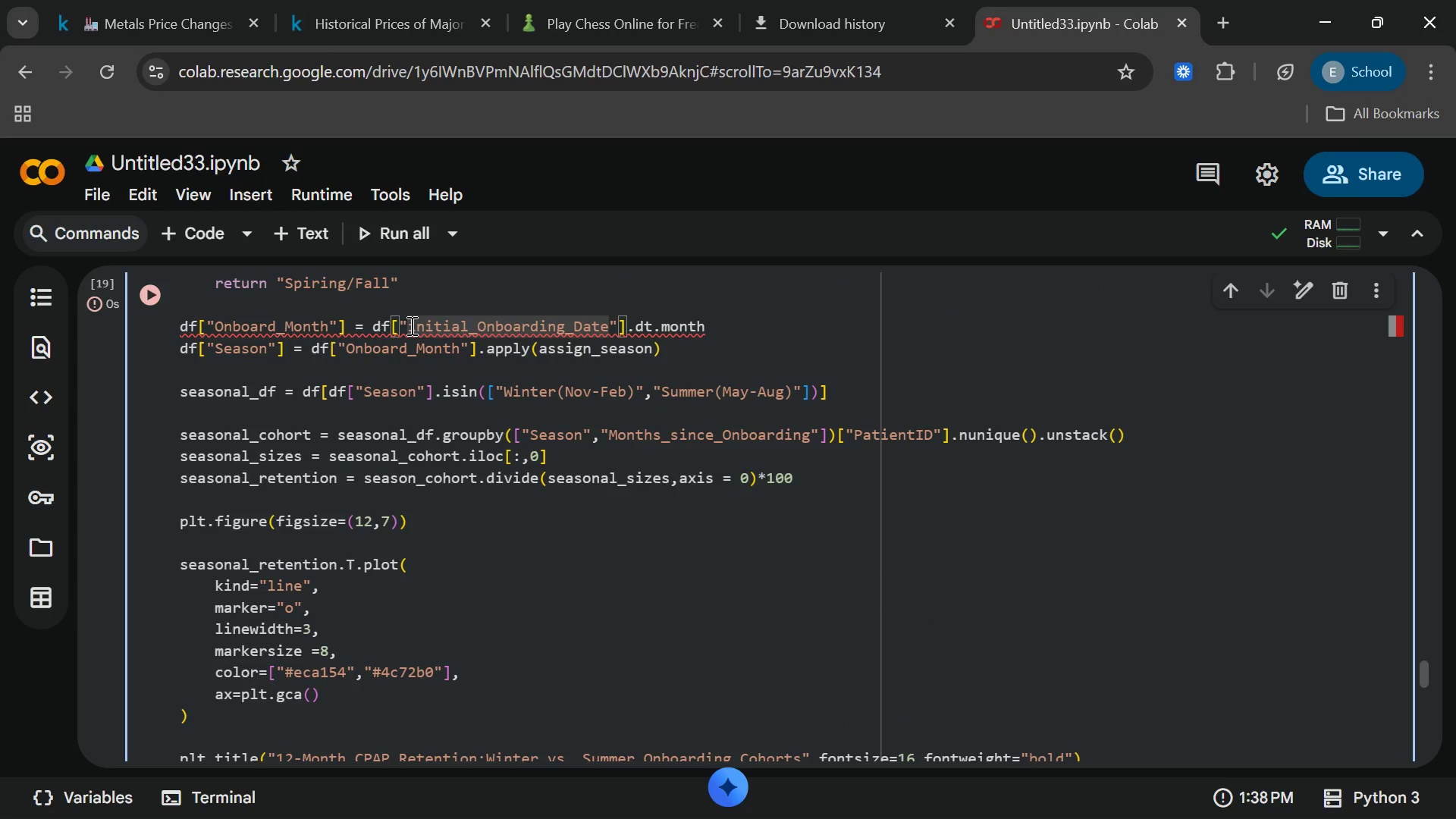 
key(ArrowRight)
 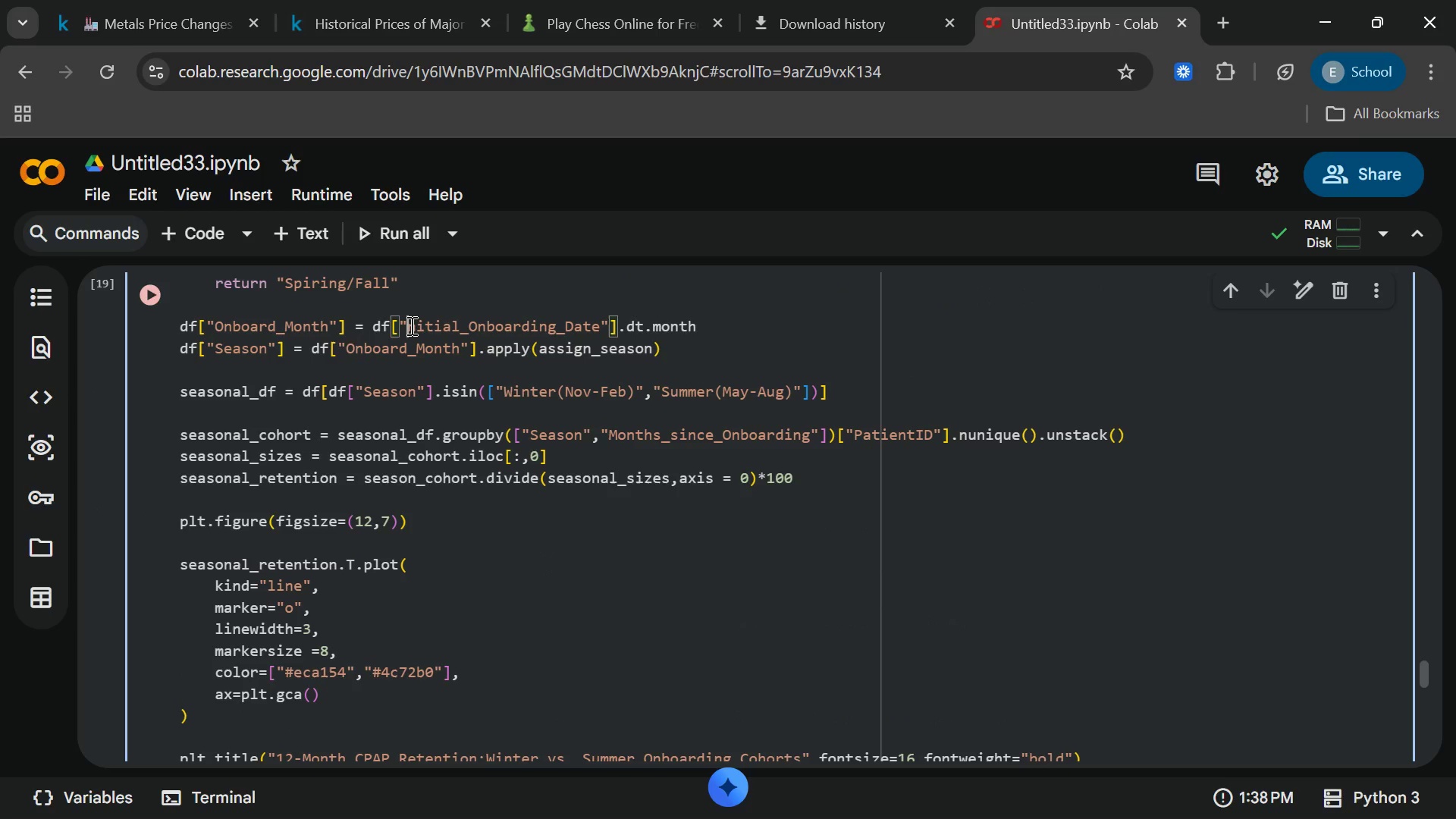 
key(Backspace)
 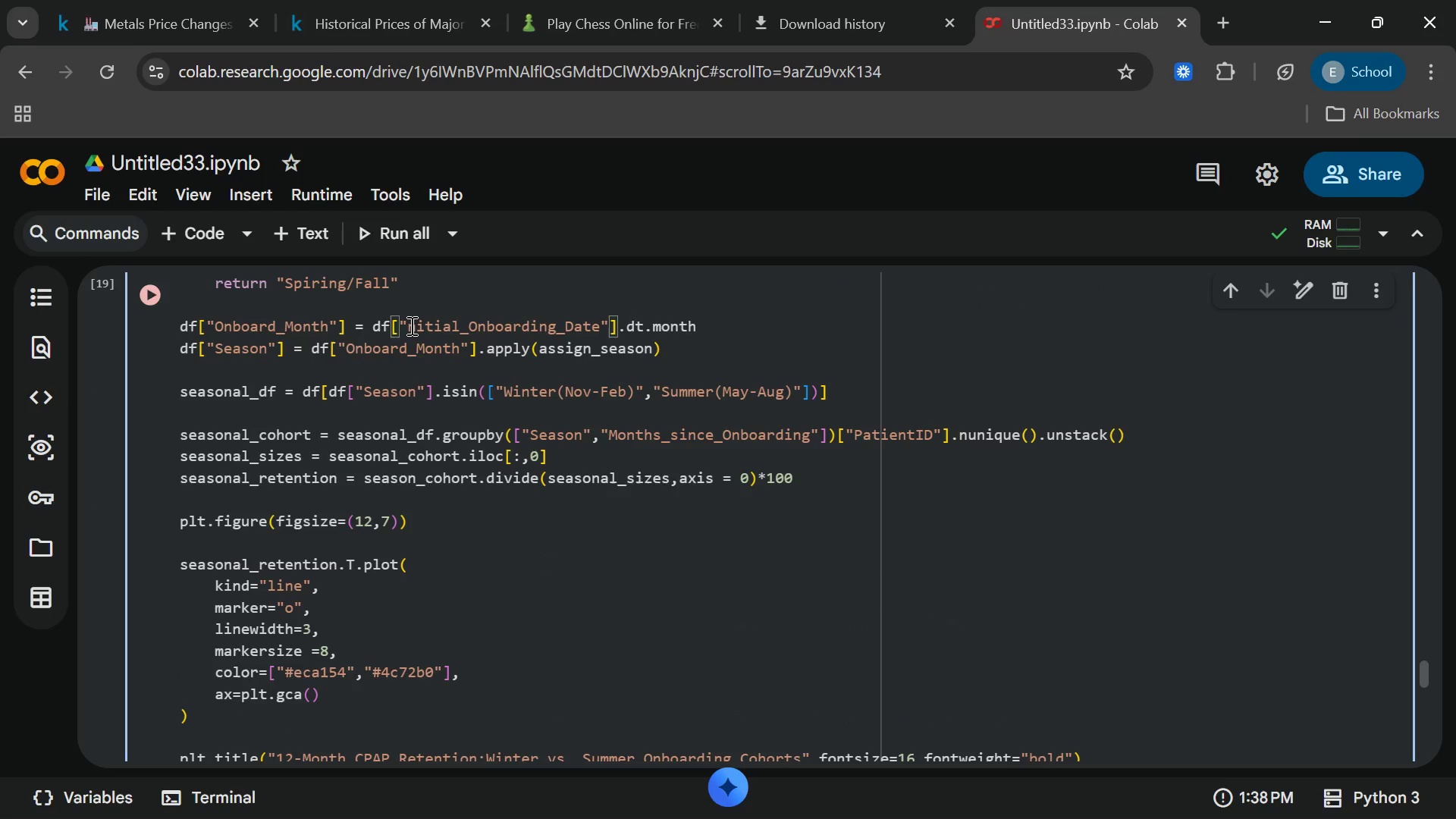 
key(Shift+I)
 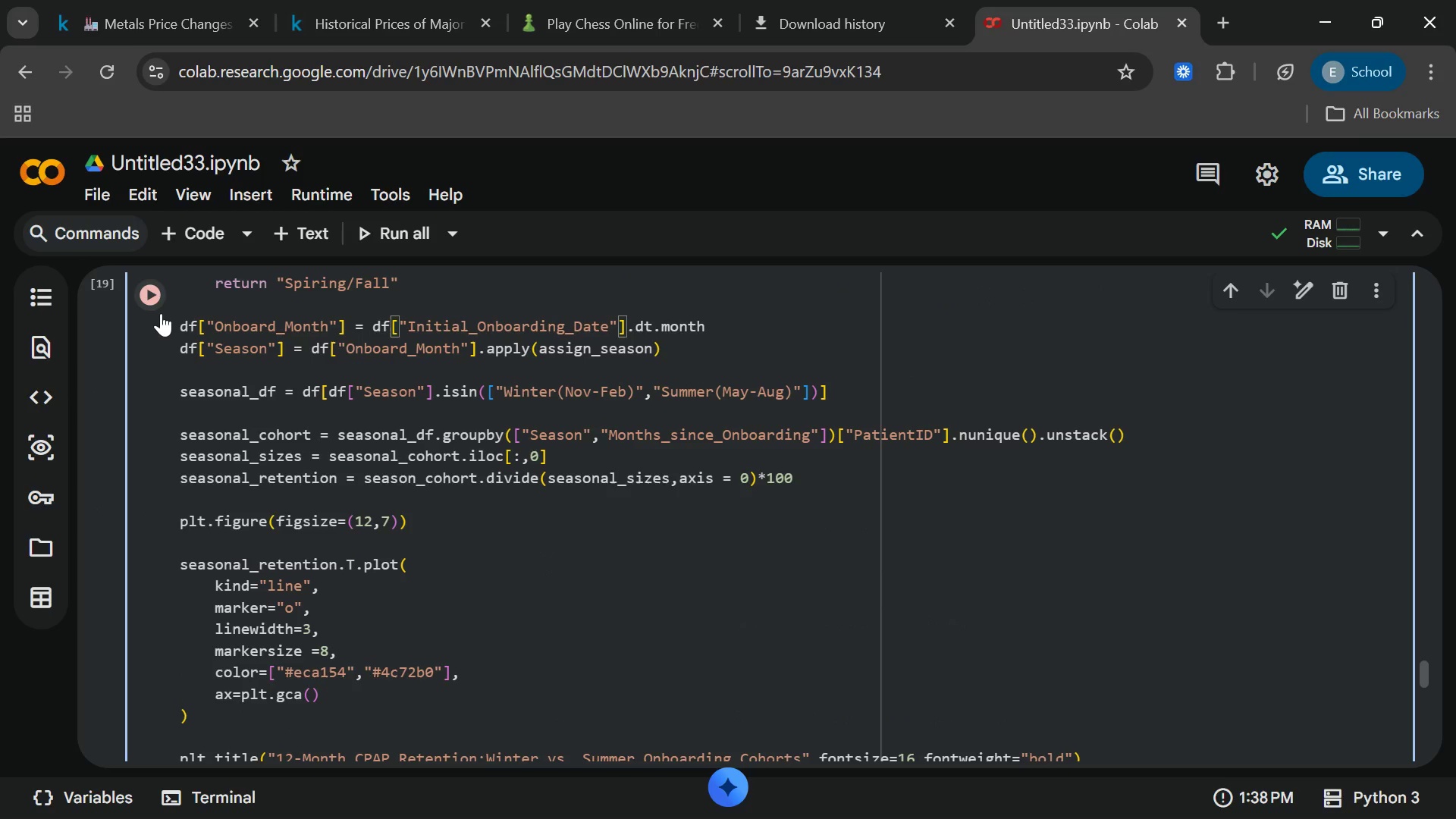 
left_click([161, 313])
 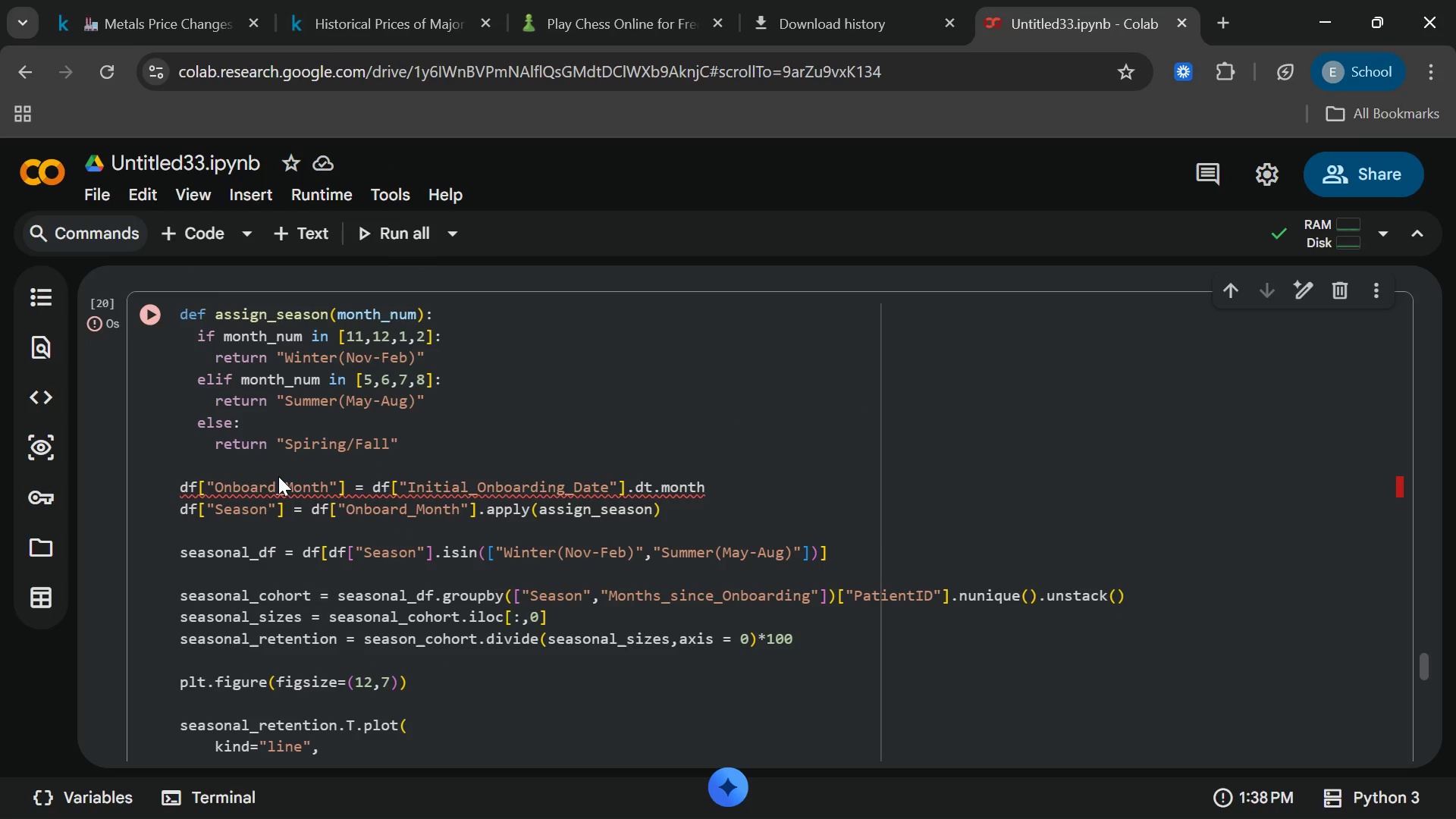 
wait(26.38)
 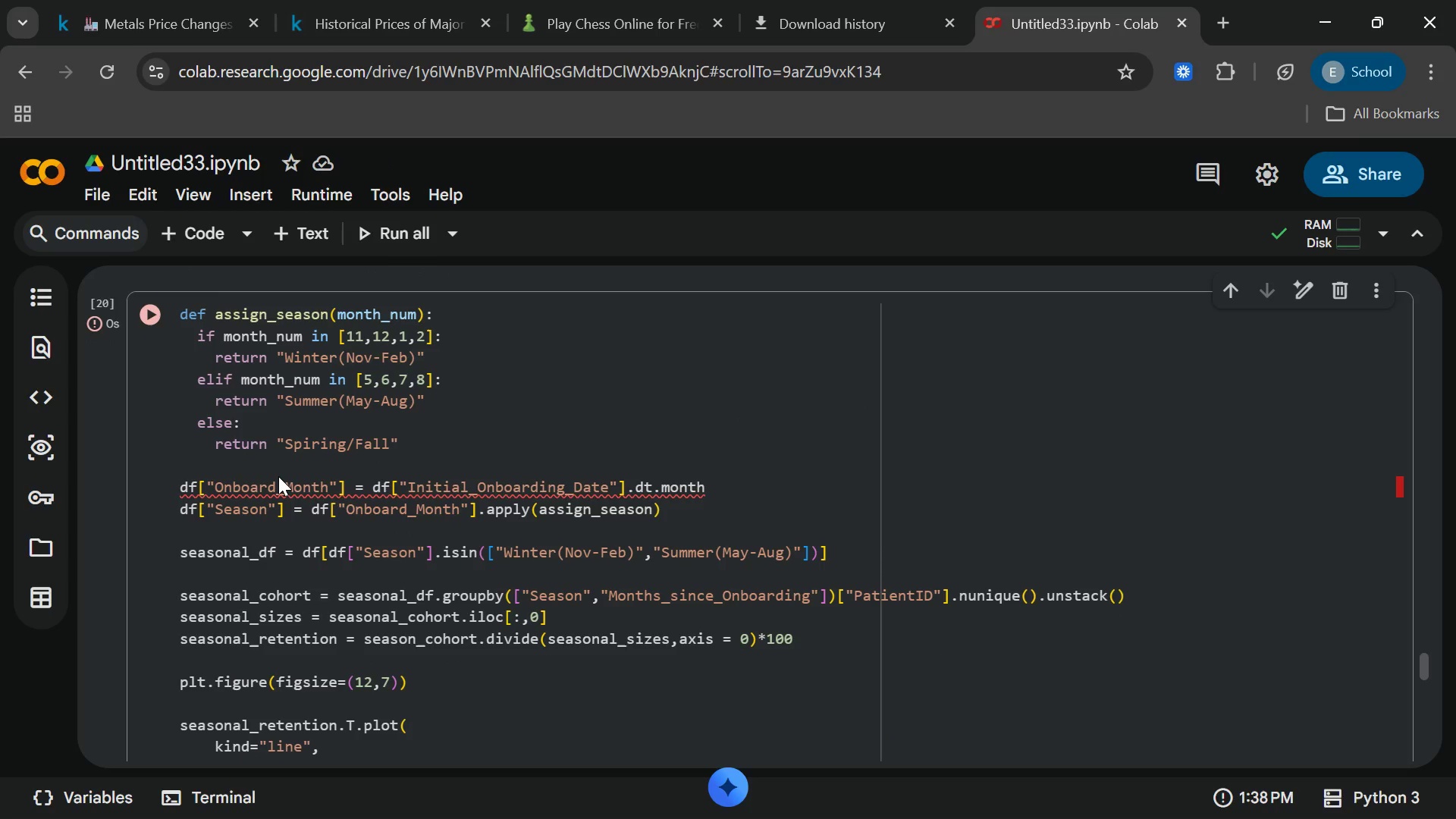 
left_click([102, 606])
 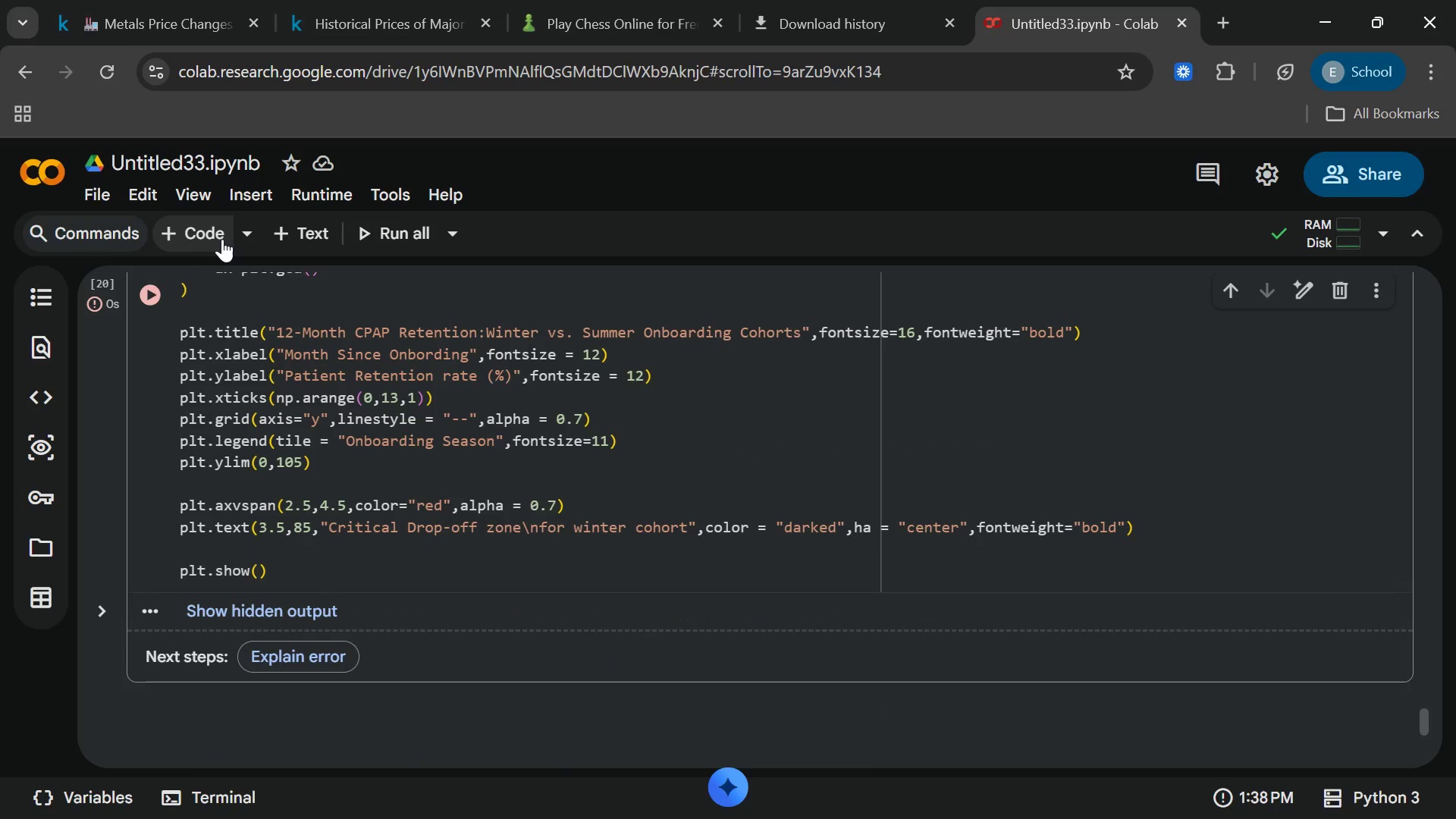 
mouse_move([219, 240])
 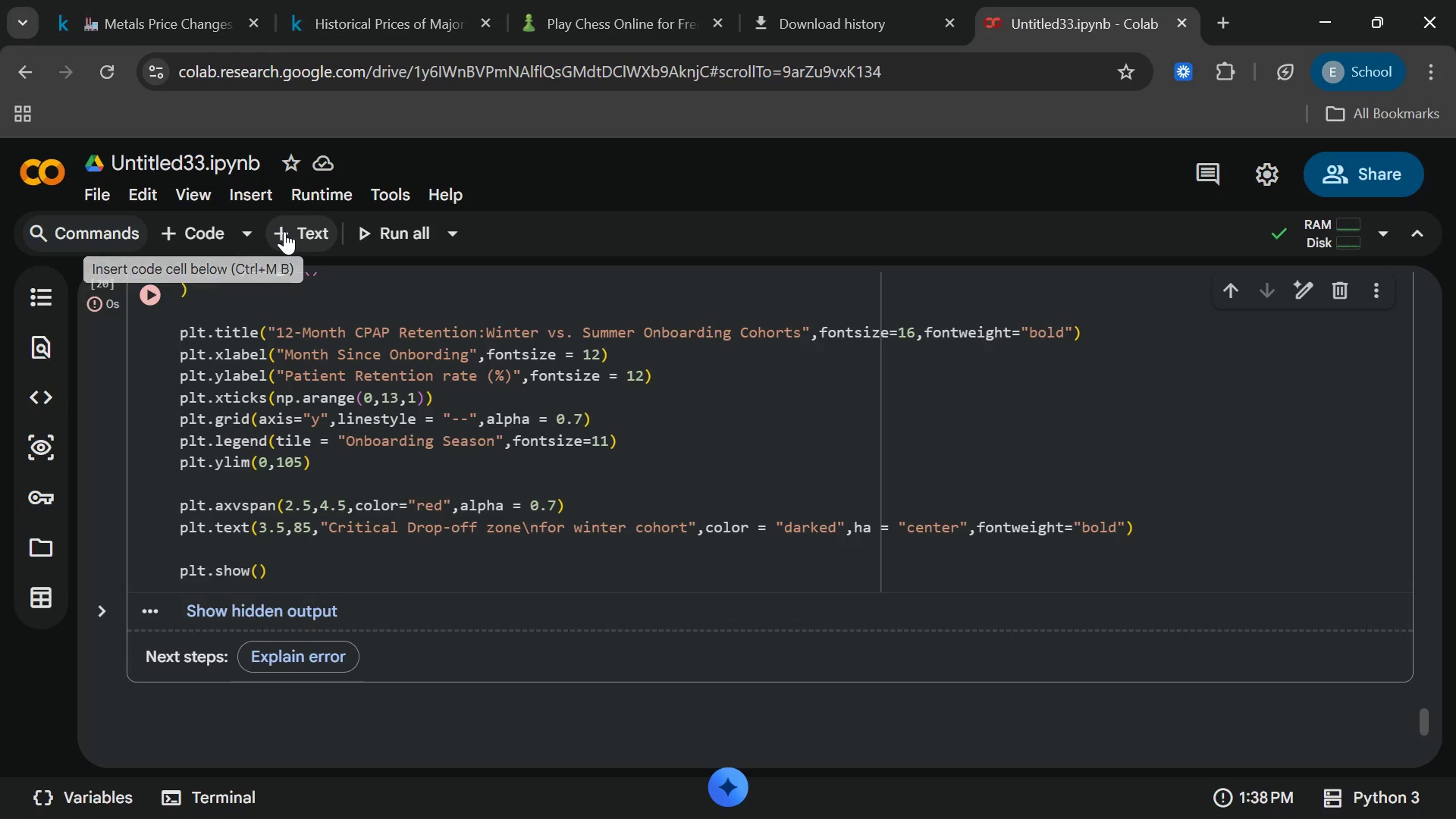 
left_click([284, 231])
 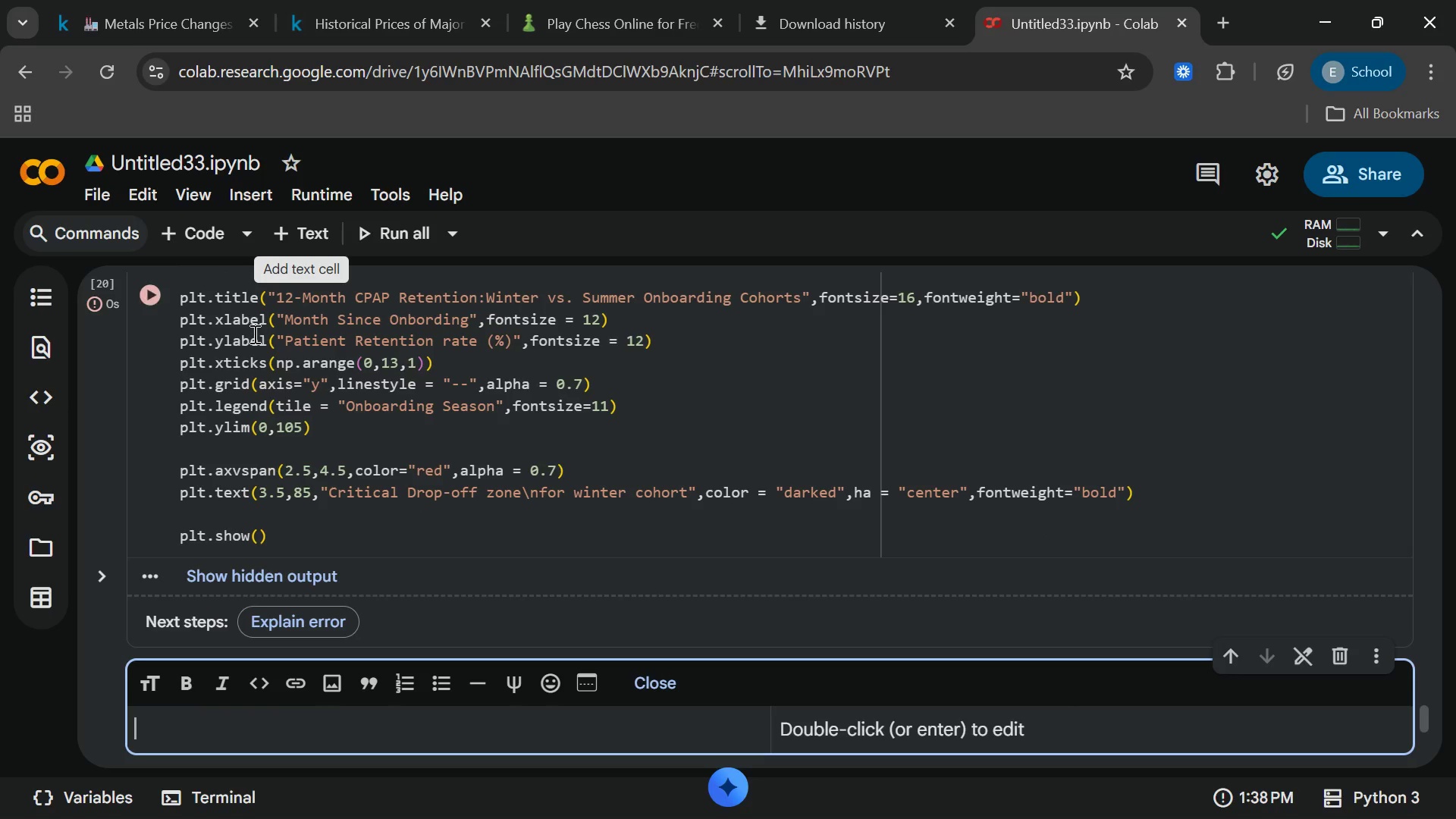 
type(###)
 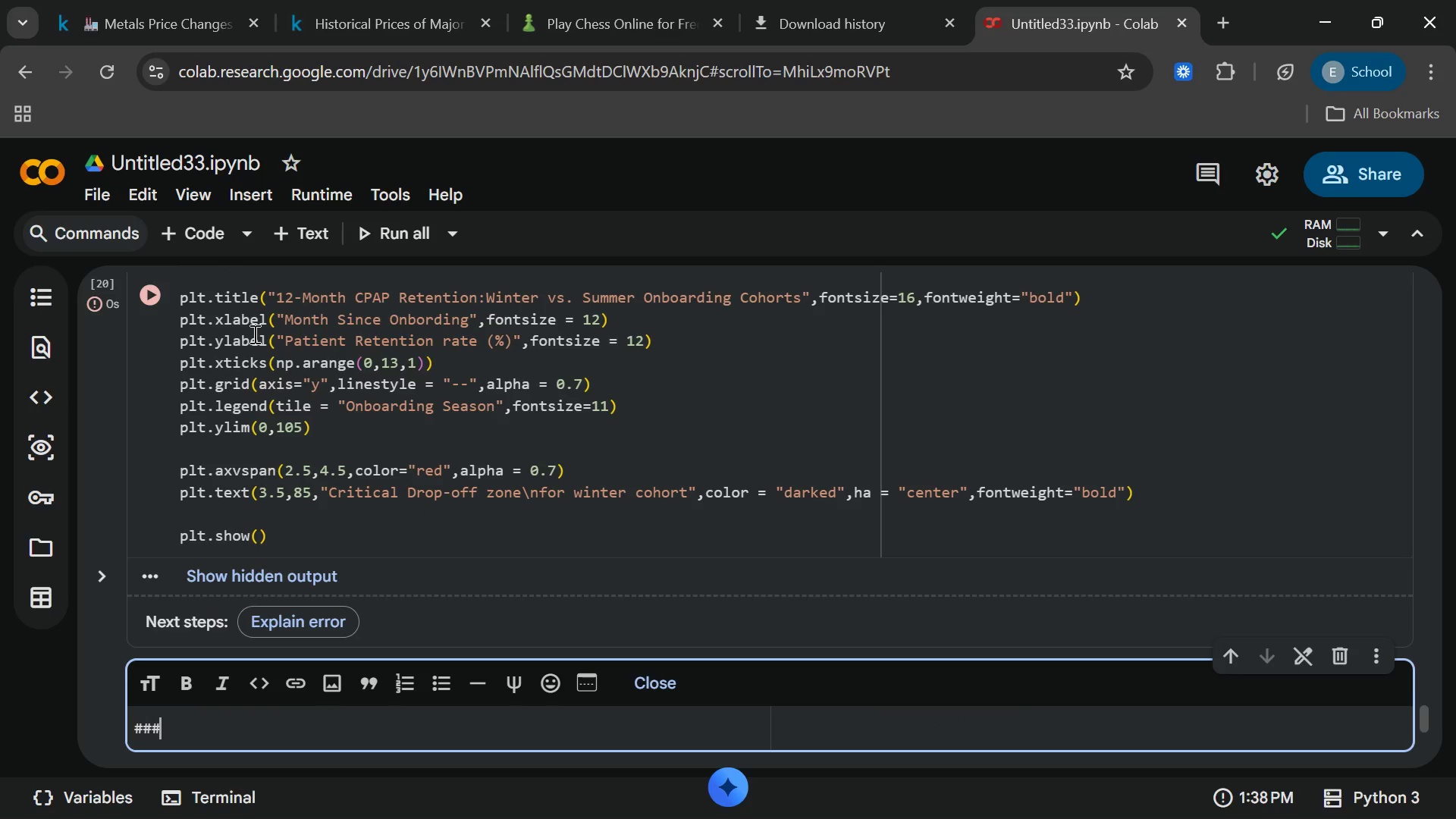 
type(Seasonal Insights)
 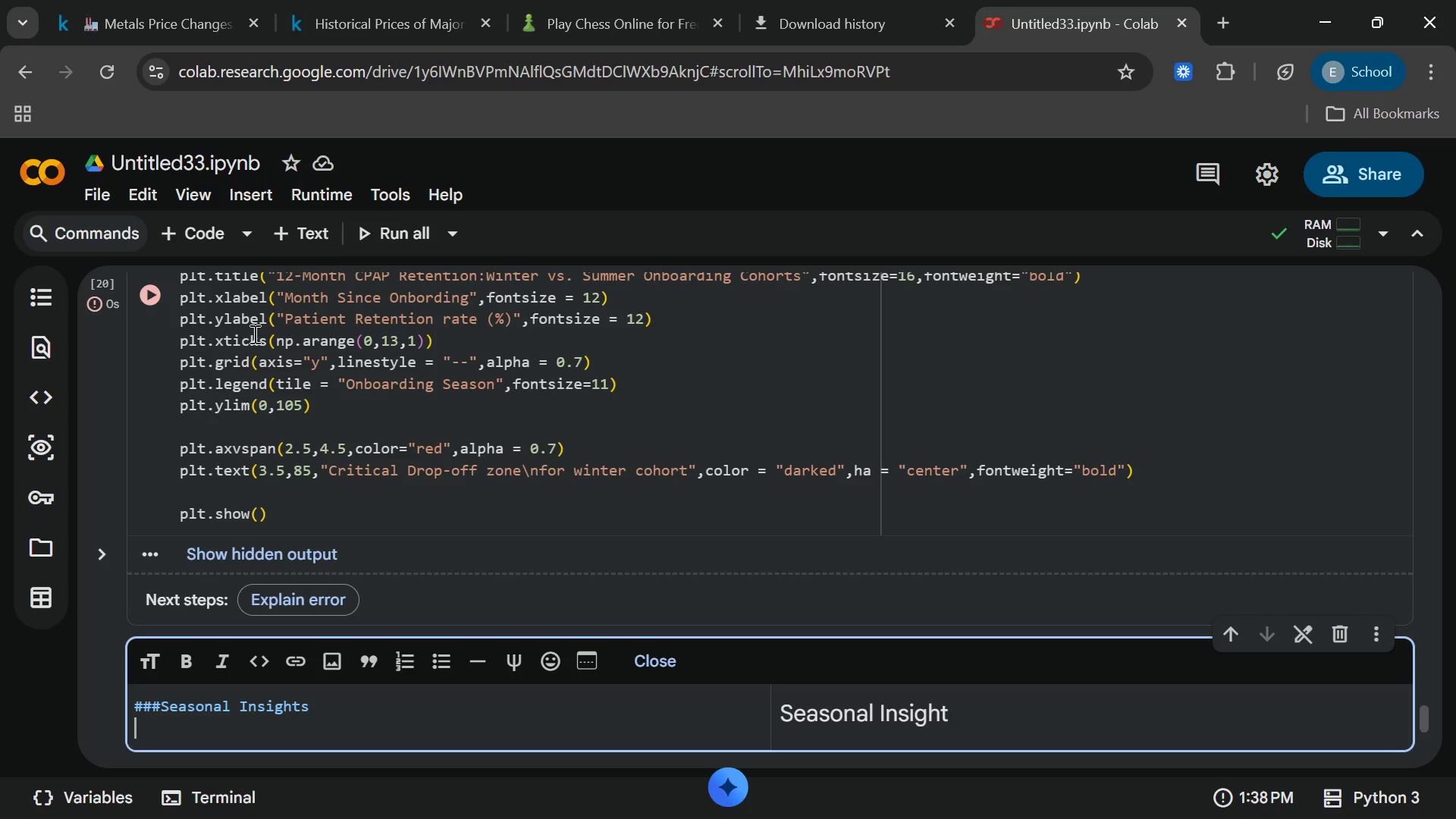 
 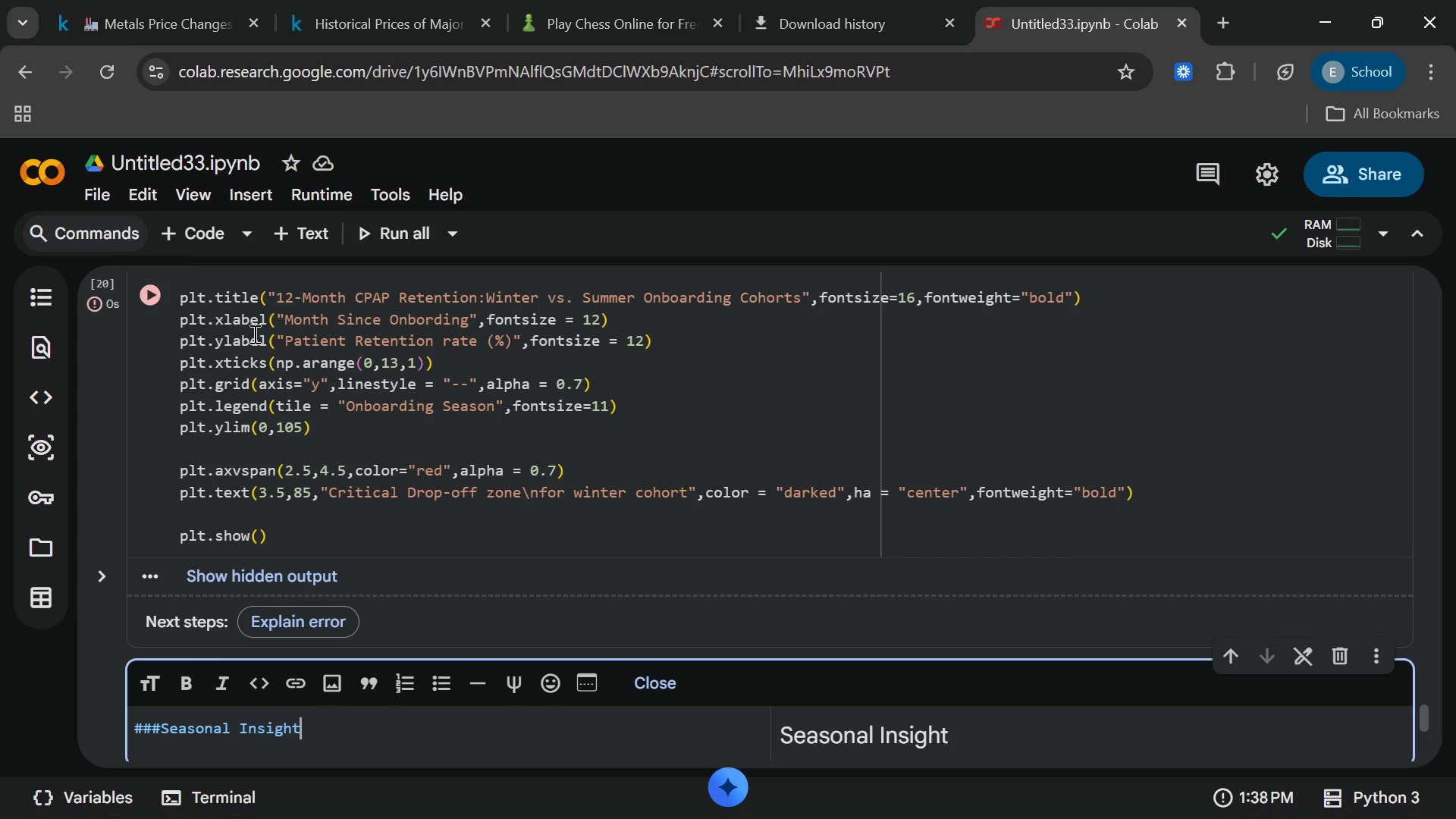 
key(Enter)
 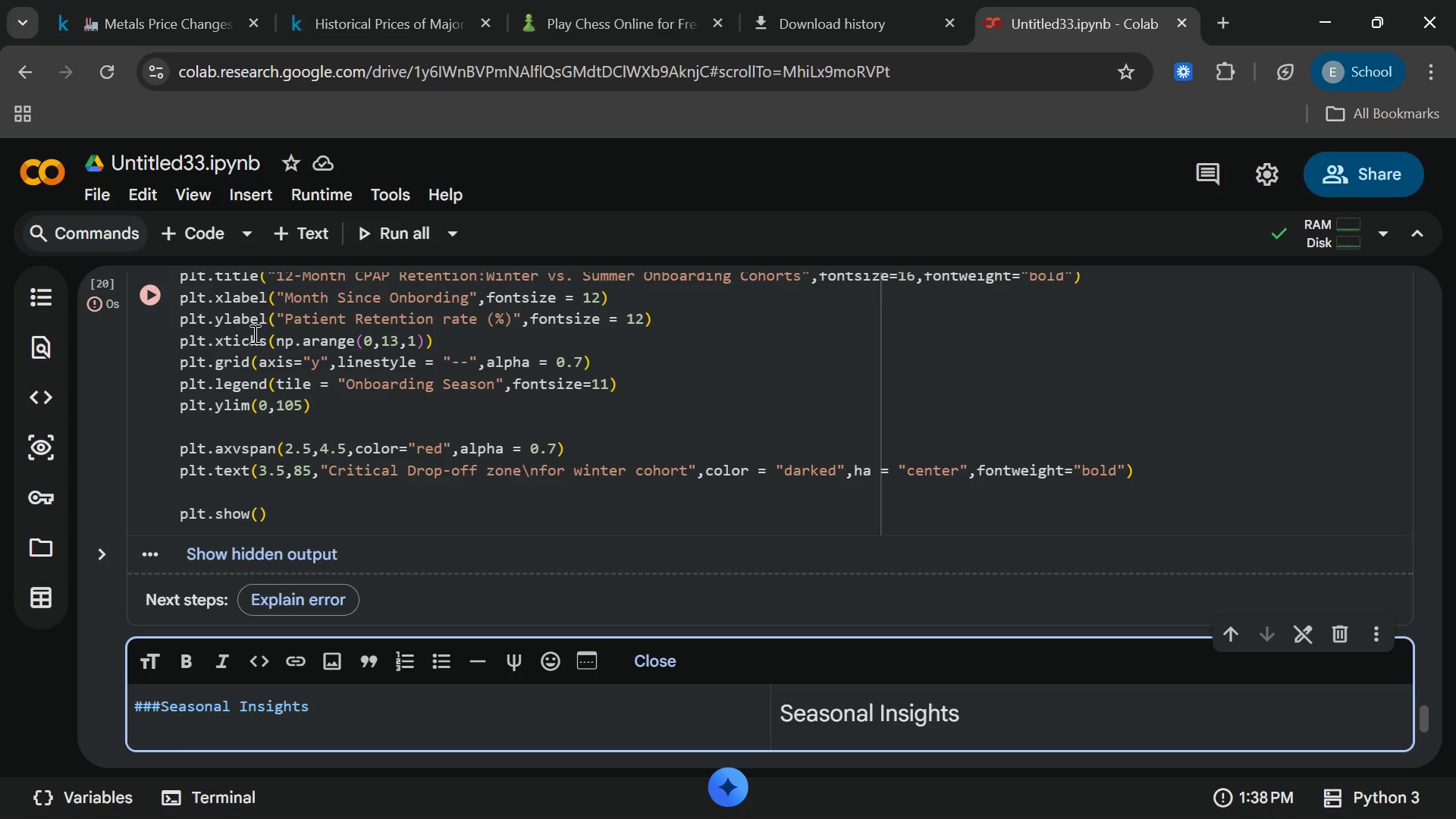 
key(Enter)
 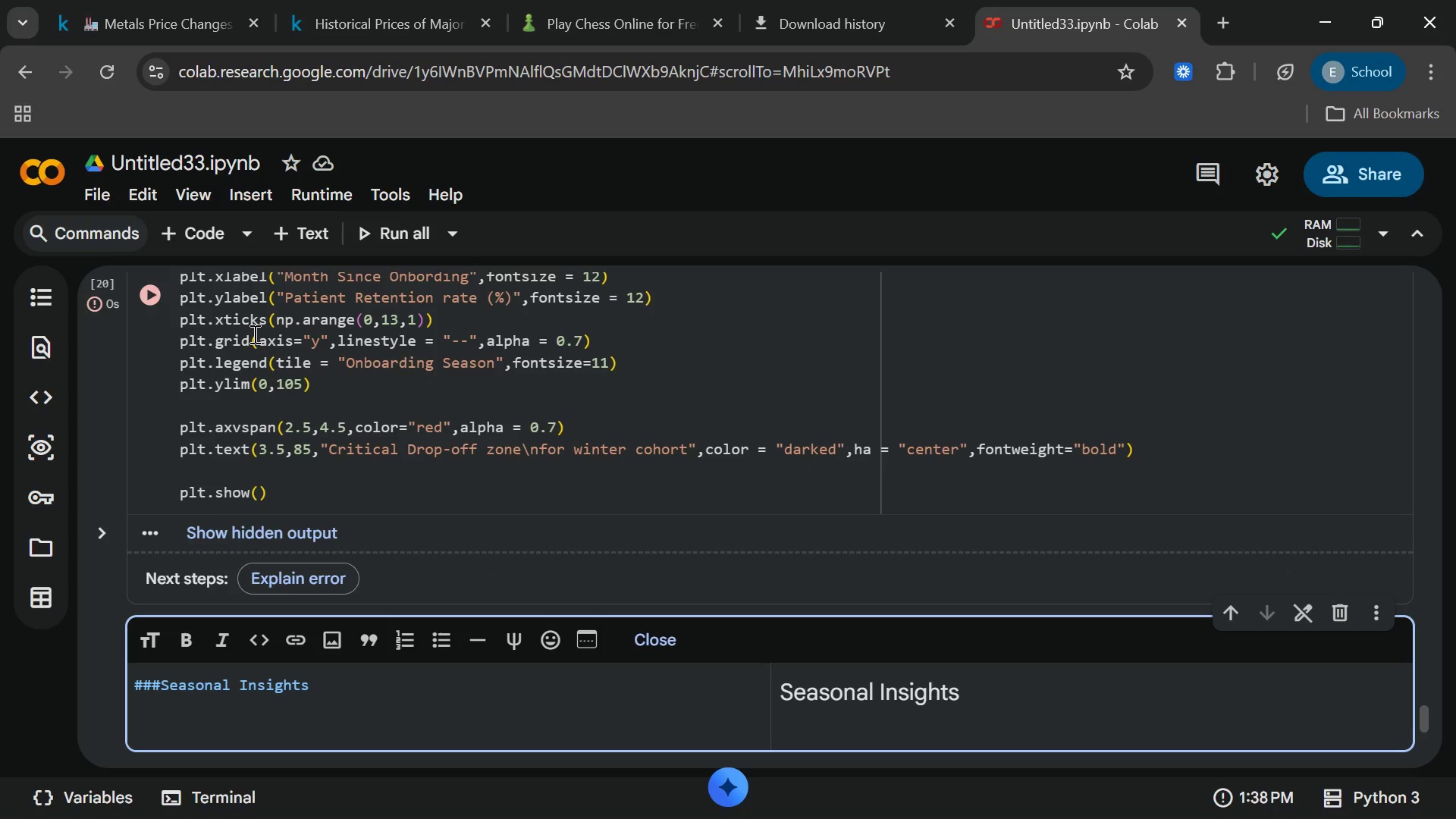 
type(* **TH)
key(Backspace)
type(he)
 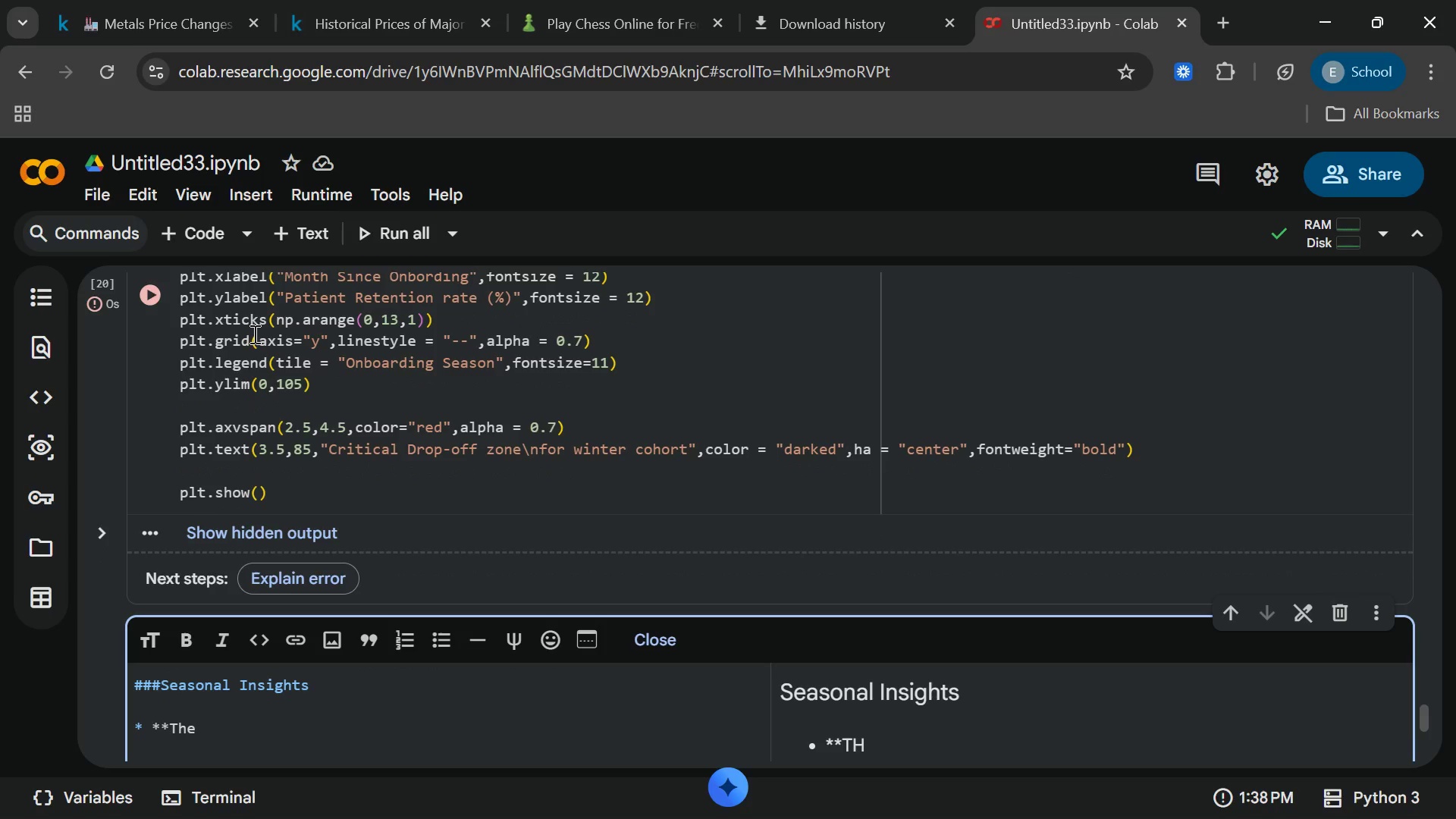 
wait(5.17)
 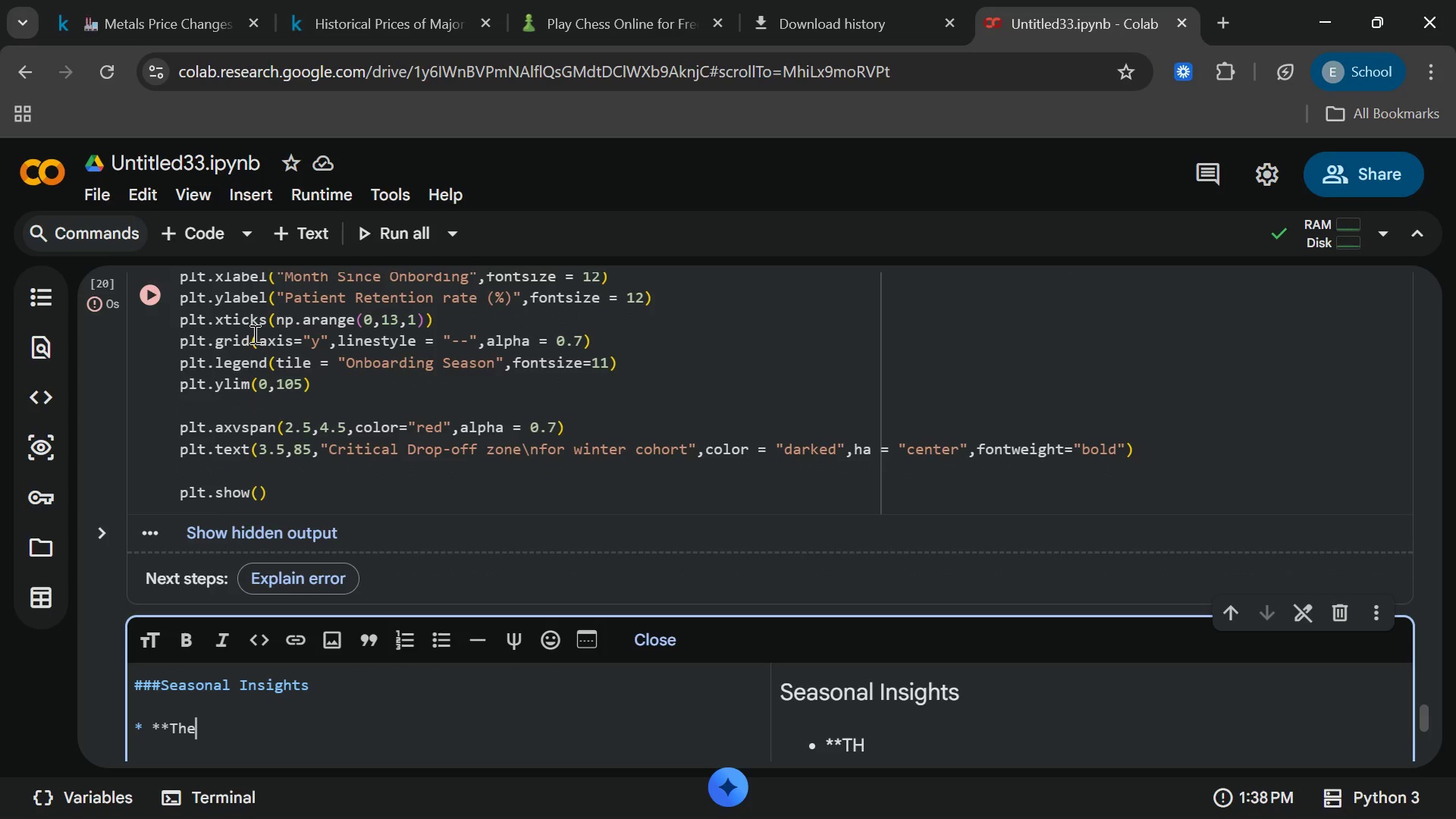 
type( Wnter)
key(Backspace)
key(Backspace)
key(Backspace)
key(Backspace)
type(inter Gapp)
key(Backspace)
type(** :)
key(Backspace)
key(Backspace)
type(:)
 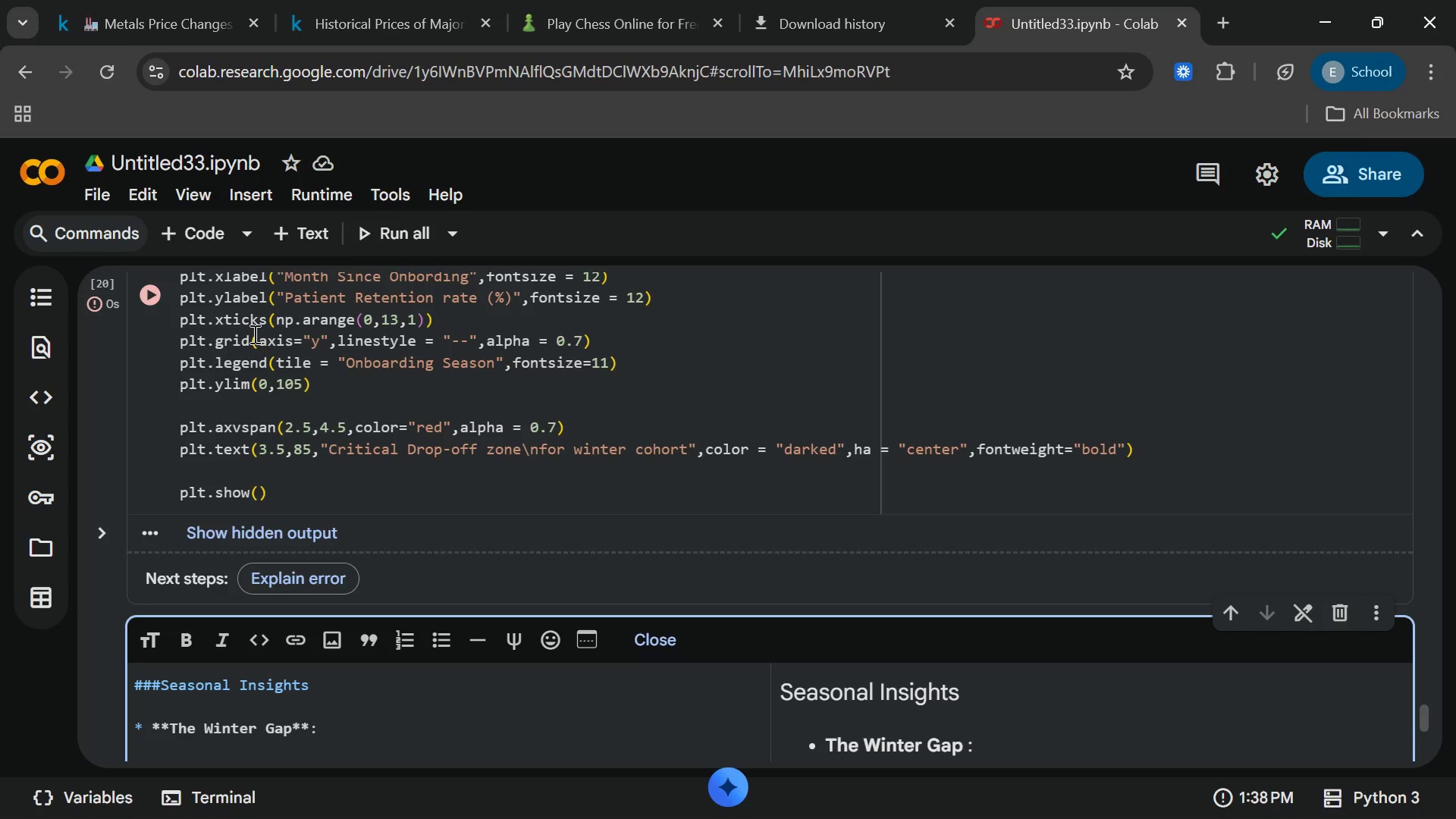 
type( BOth)
key(Backspace)
key(Backspace)
key(Backspace)
type(oth)
 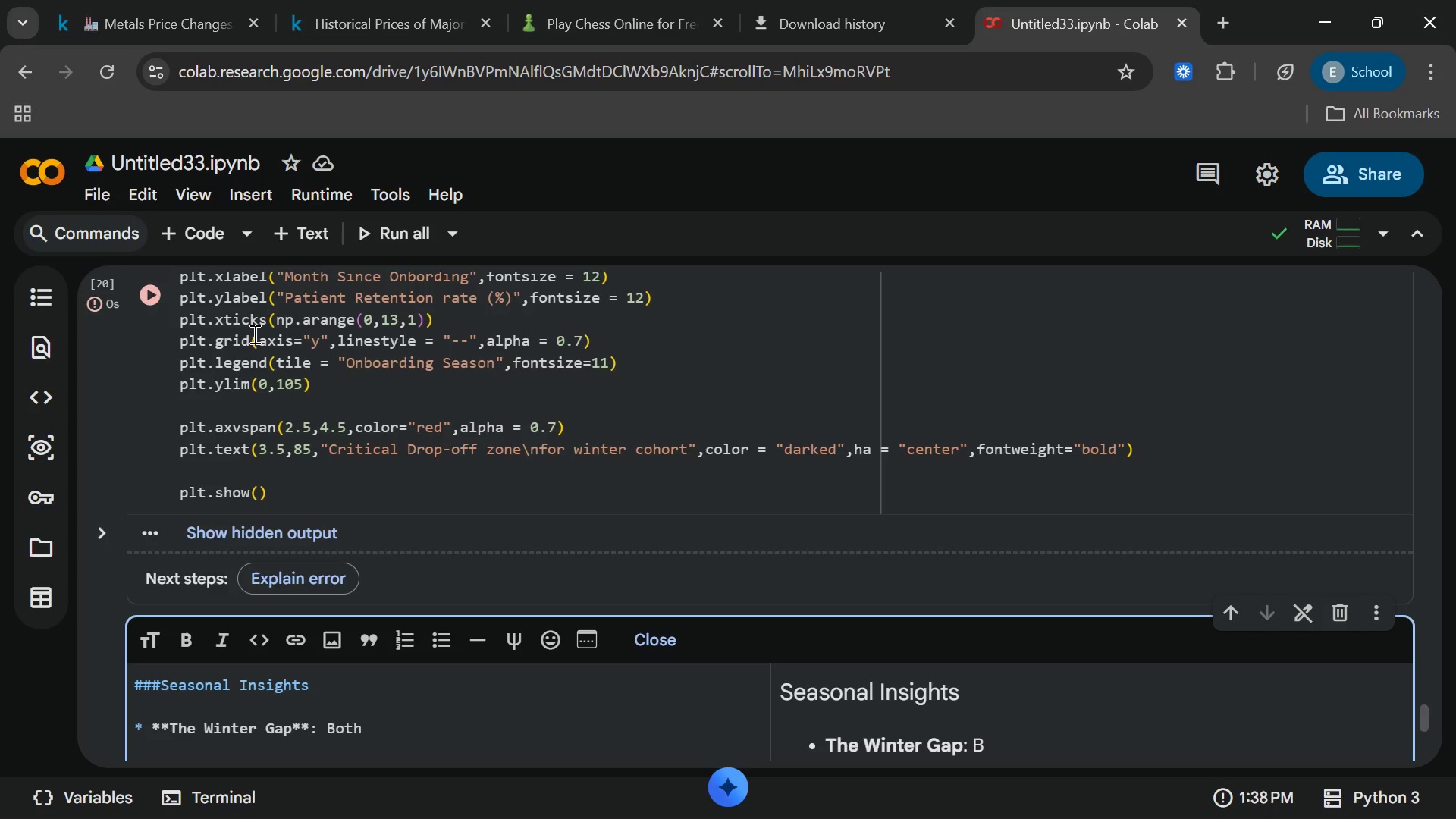 
type( groups start eith)
 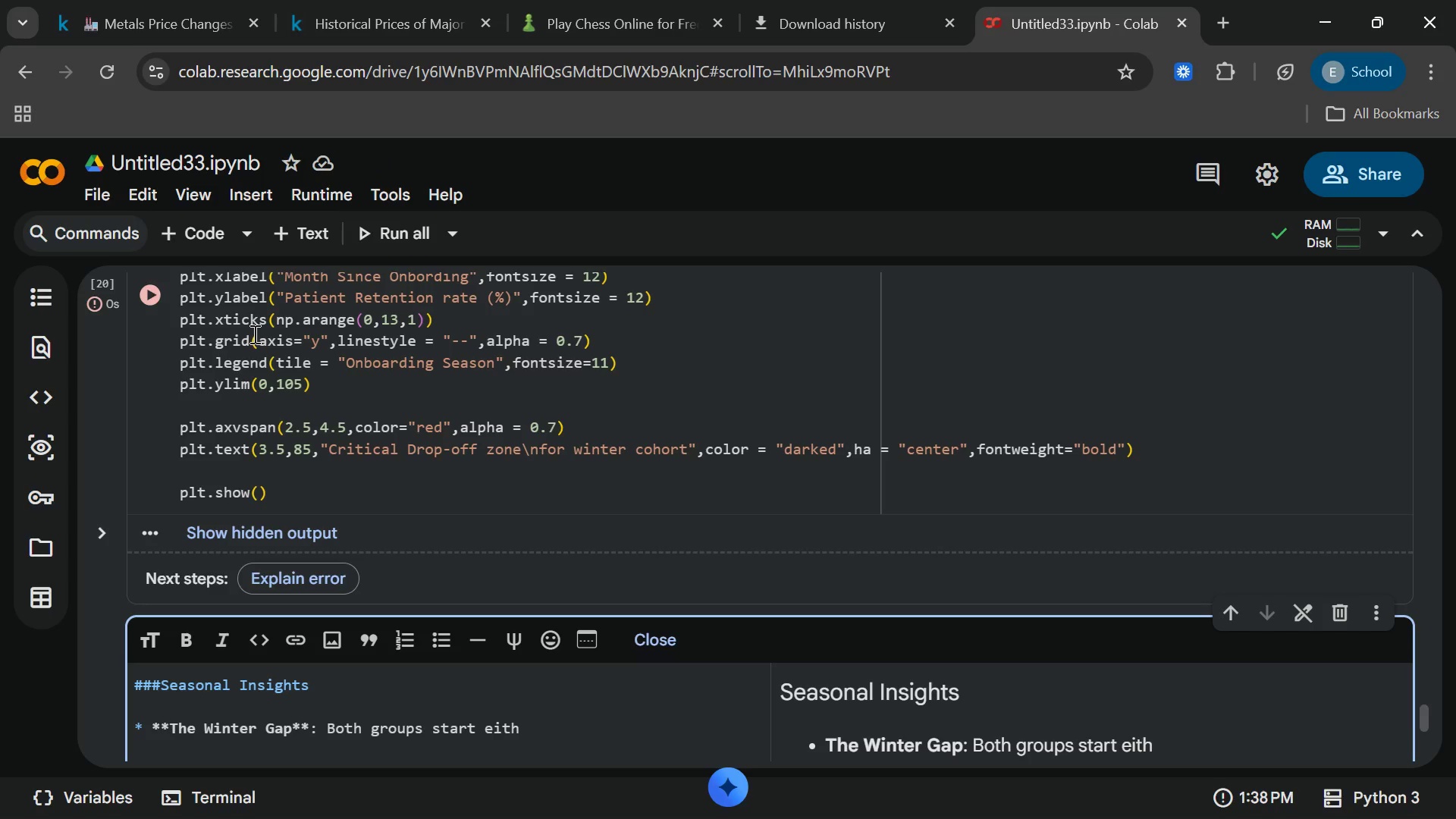 
wait(5.95)
 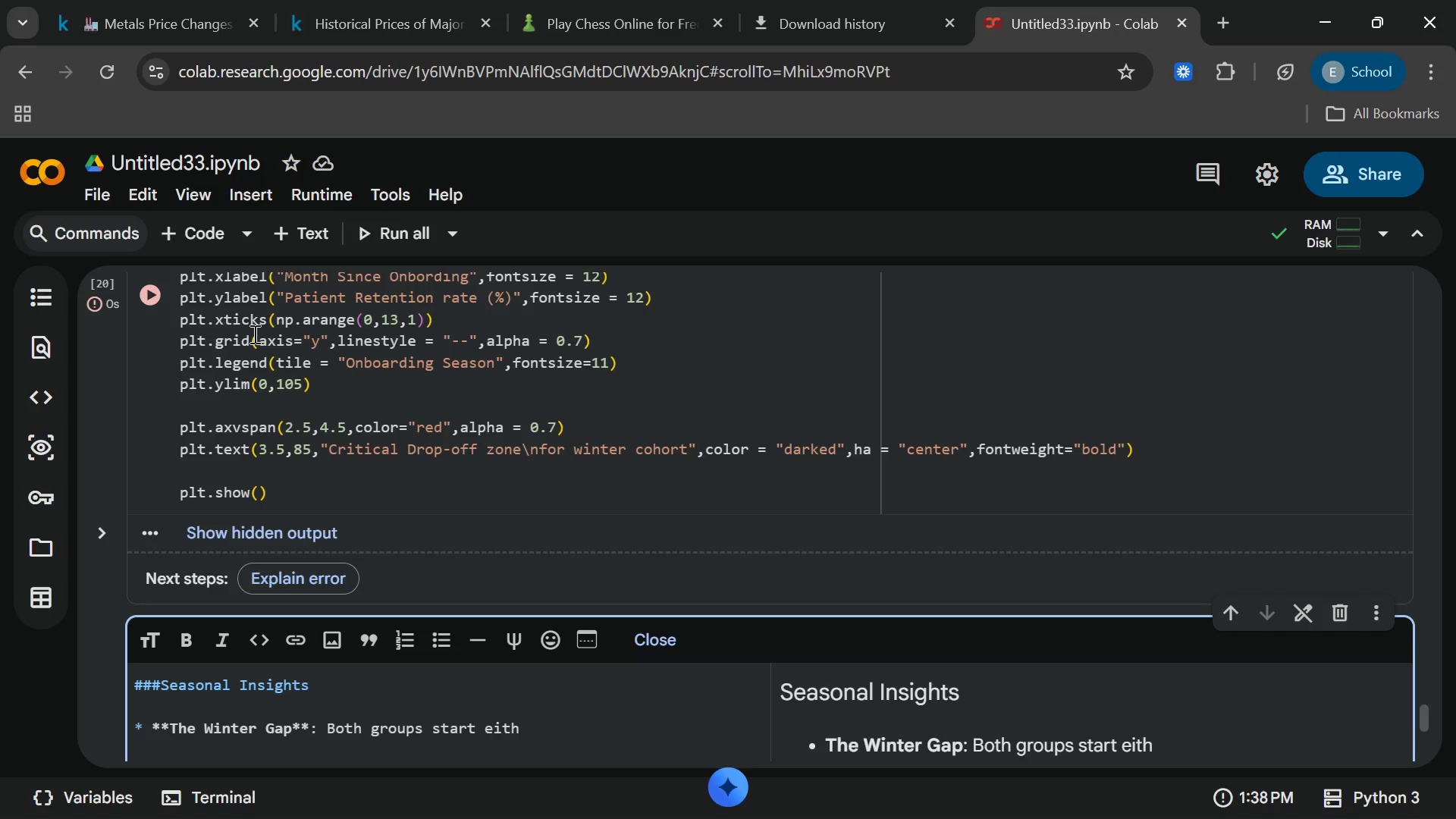 
key(Backspace)
key(Backspace)
key(Backspace)
key(Backspace)
type(with similar)
 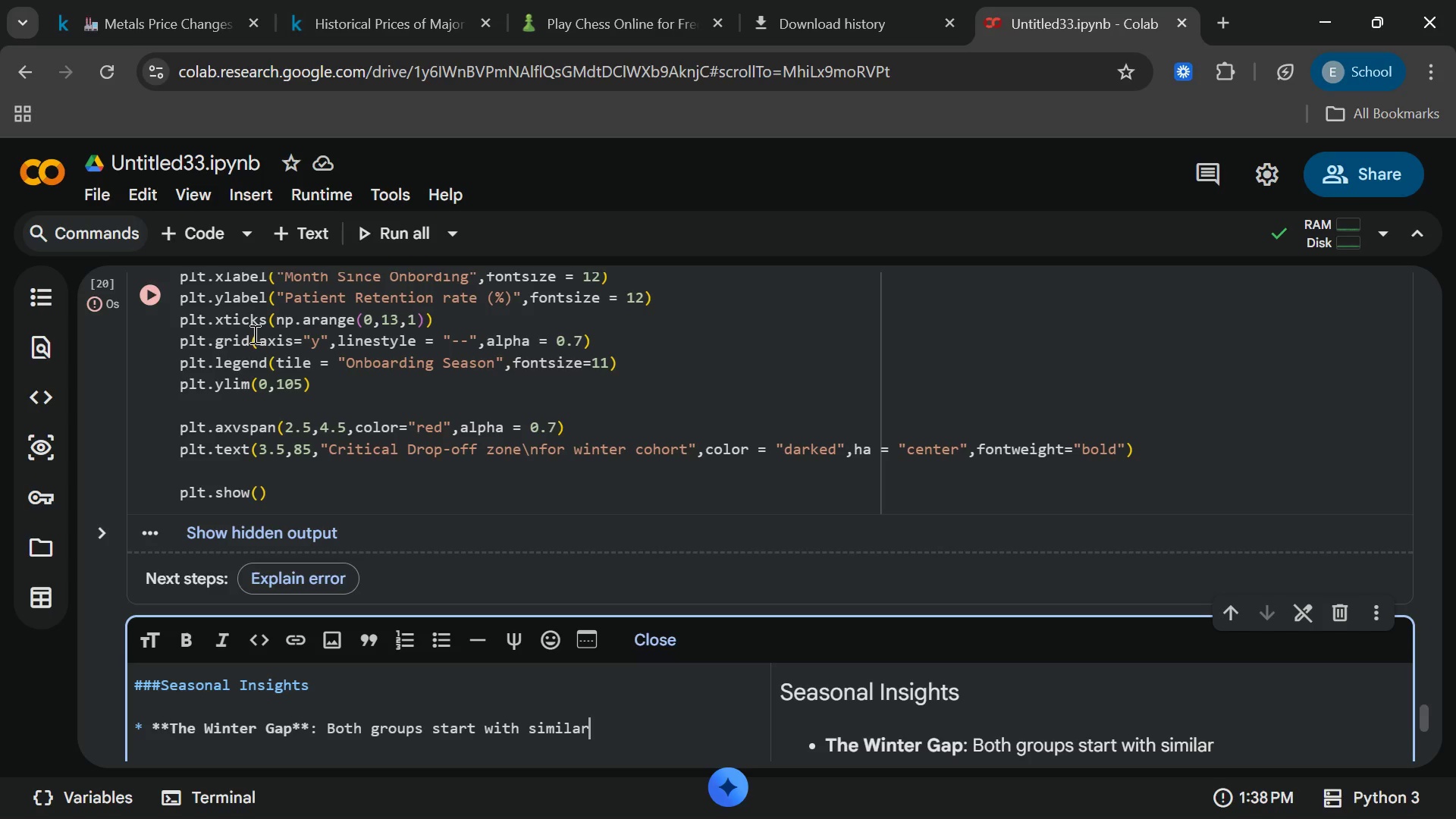 
type( adherence)
 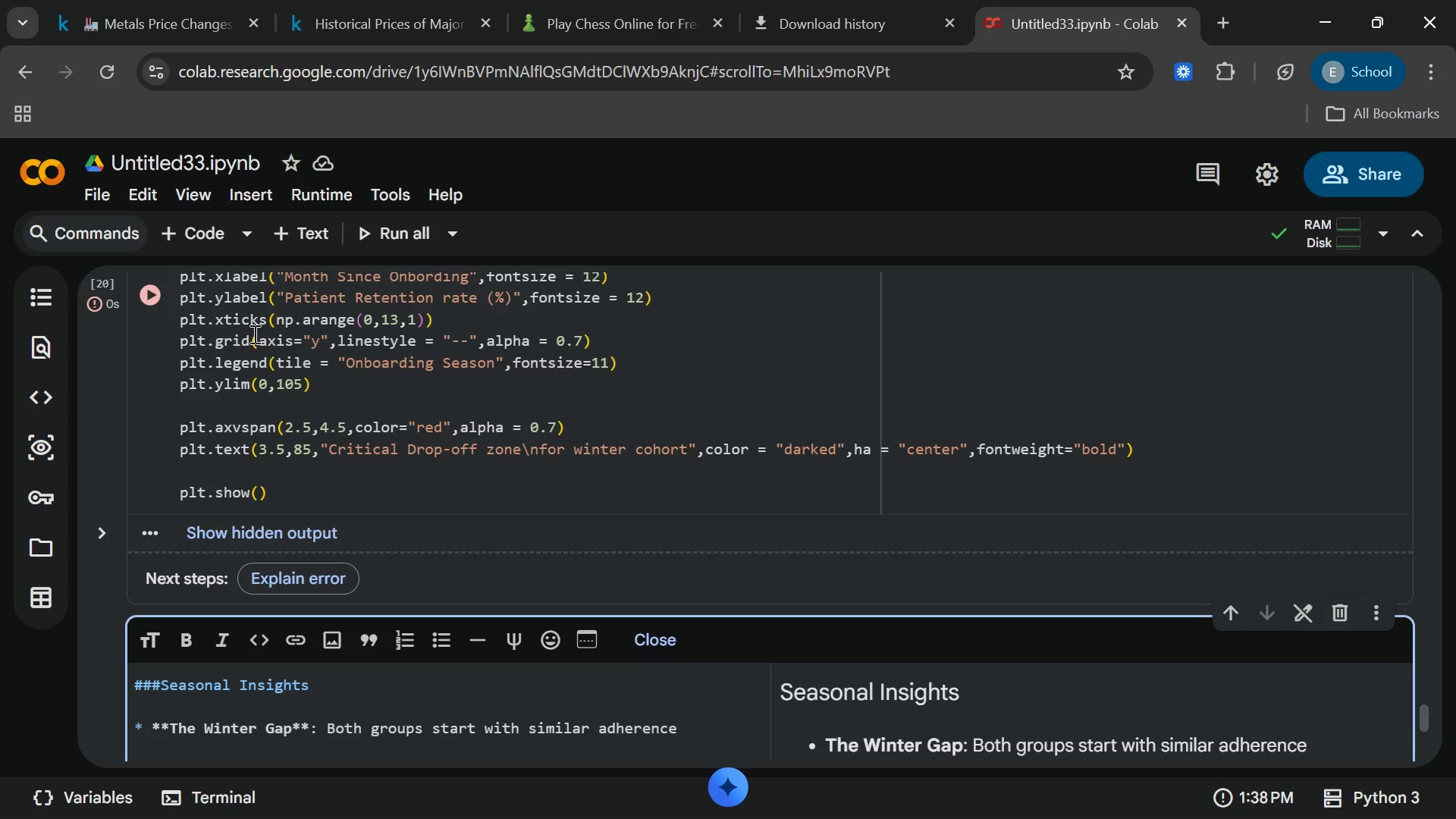 
type( at Month )
 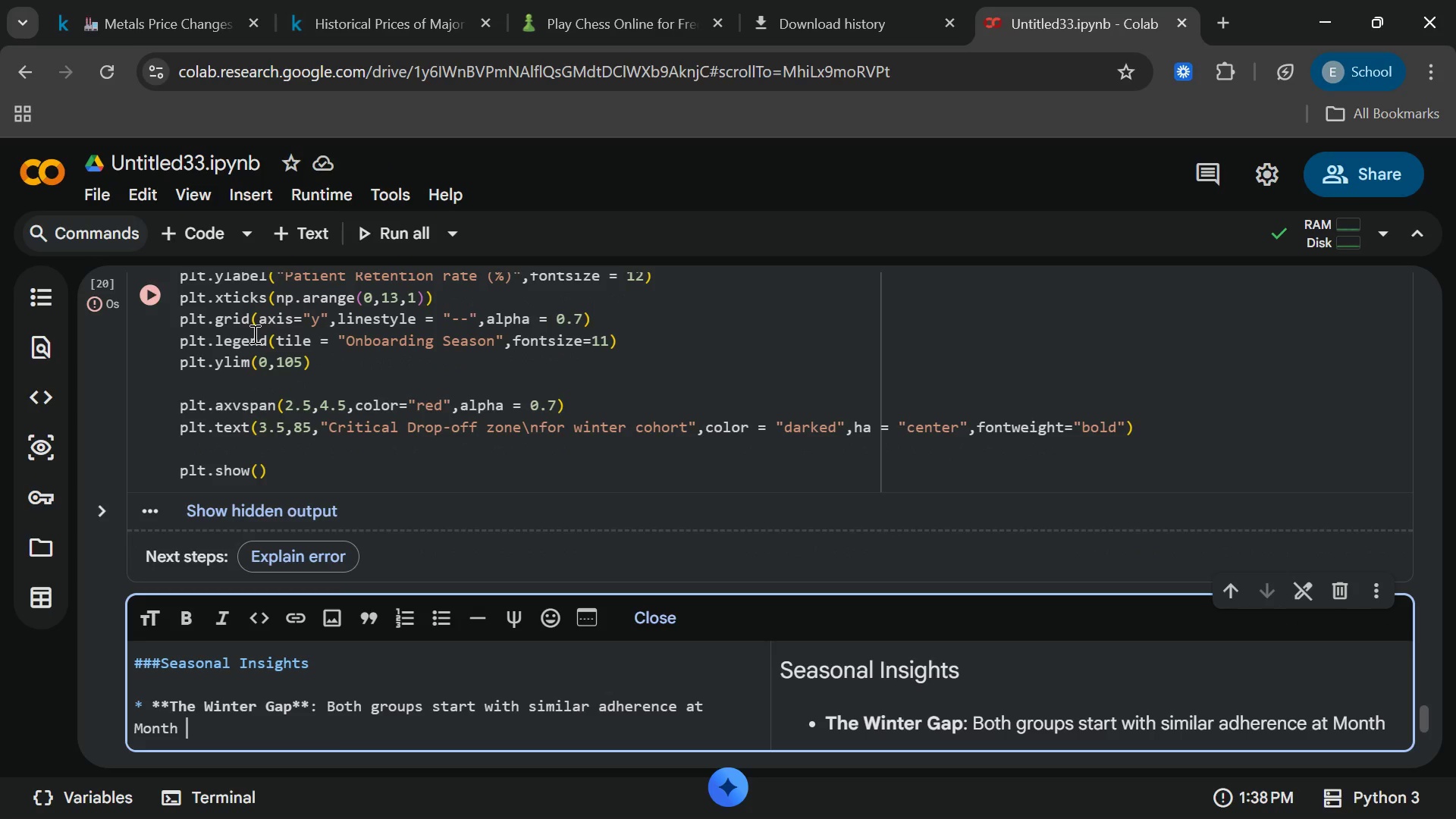 
wait(5.31)
 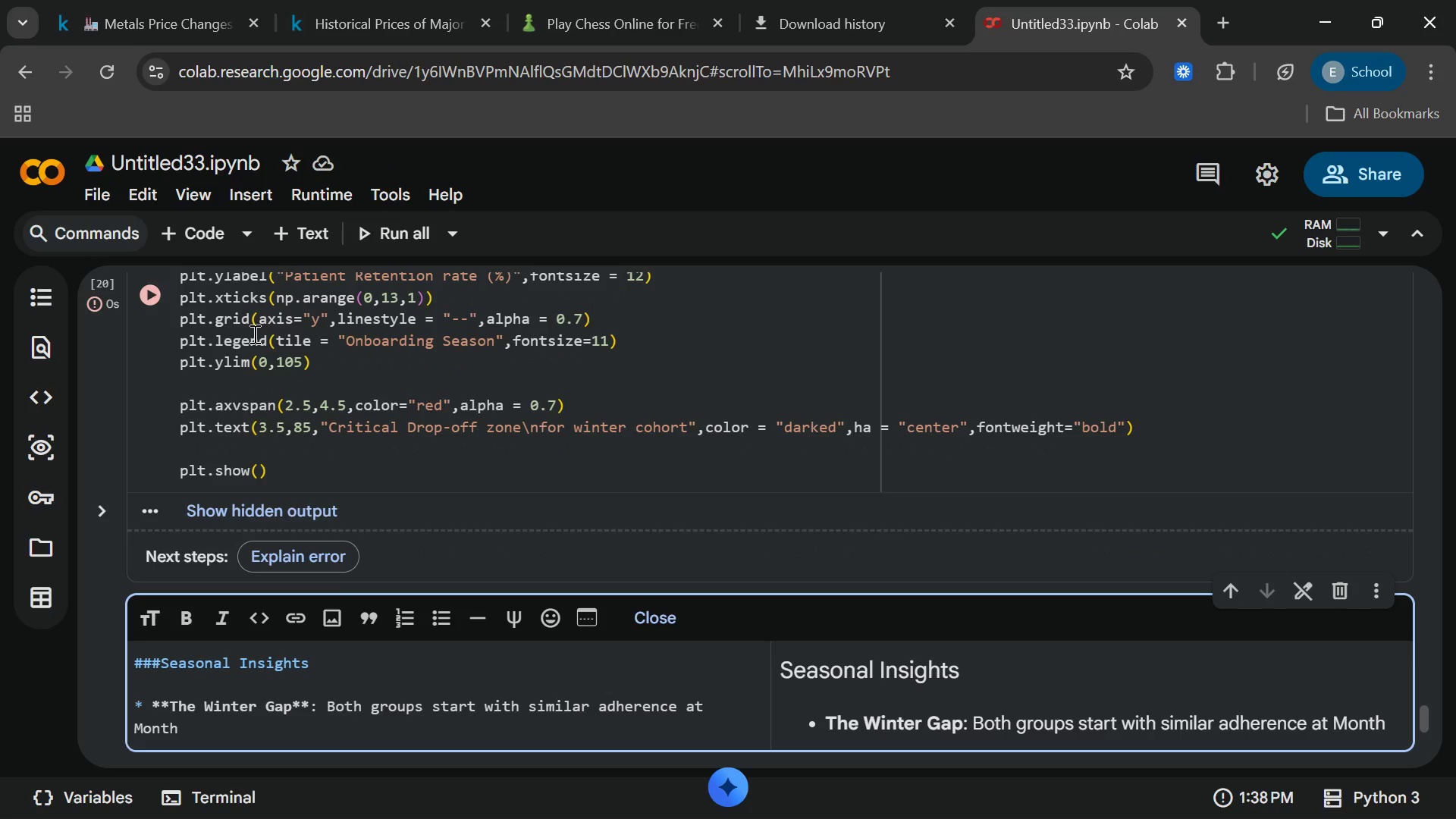 
key(1)
 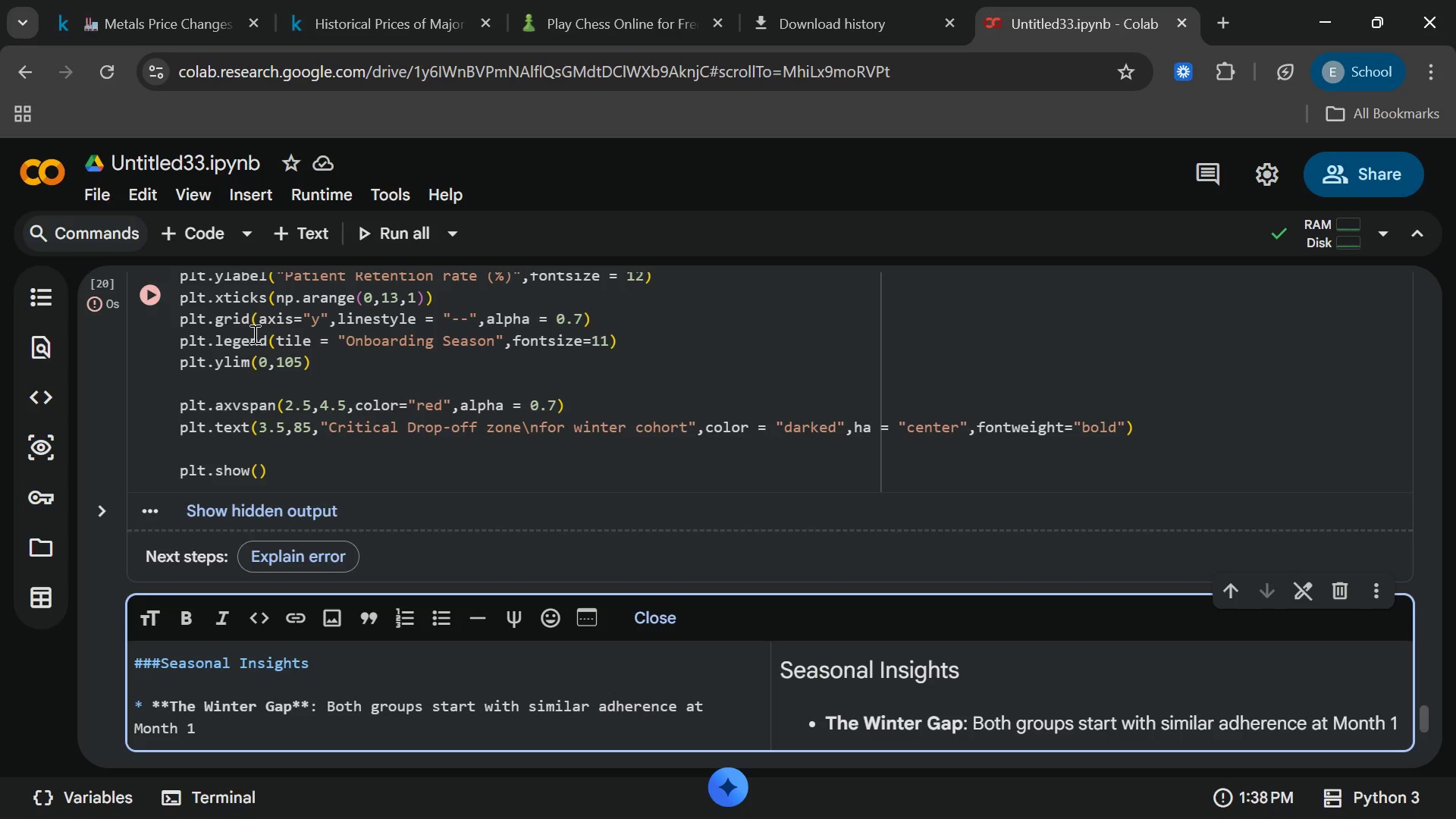 
key(Period)
 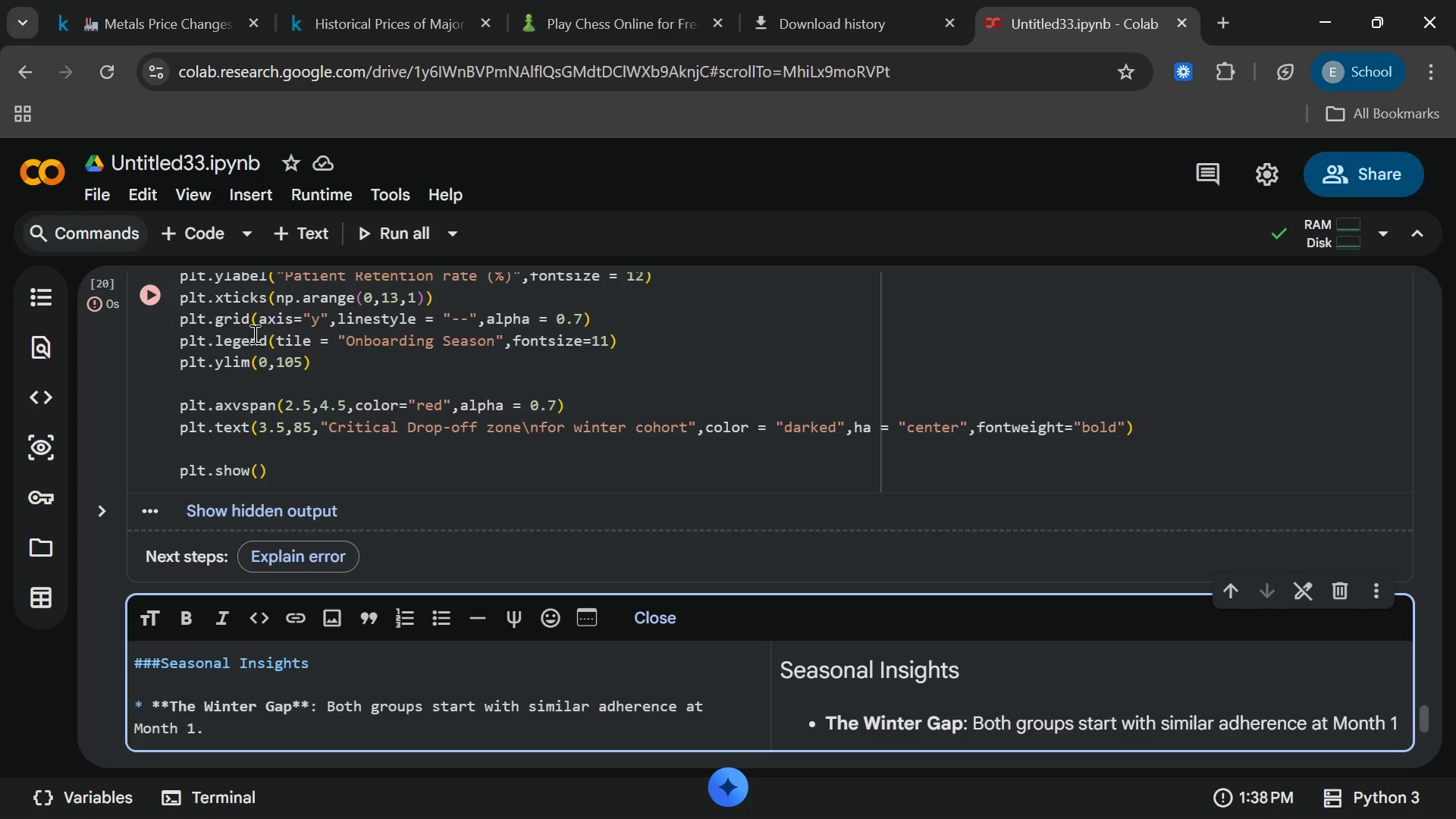 
key(Space)
 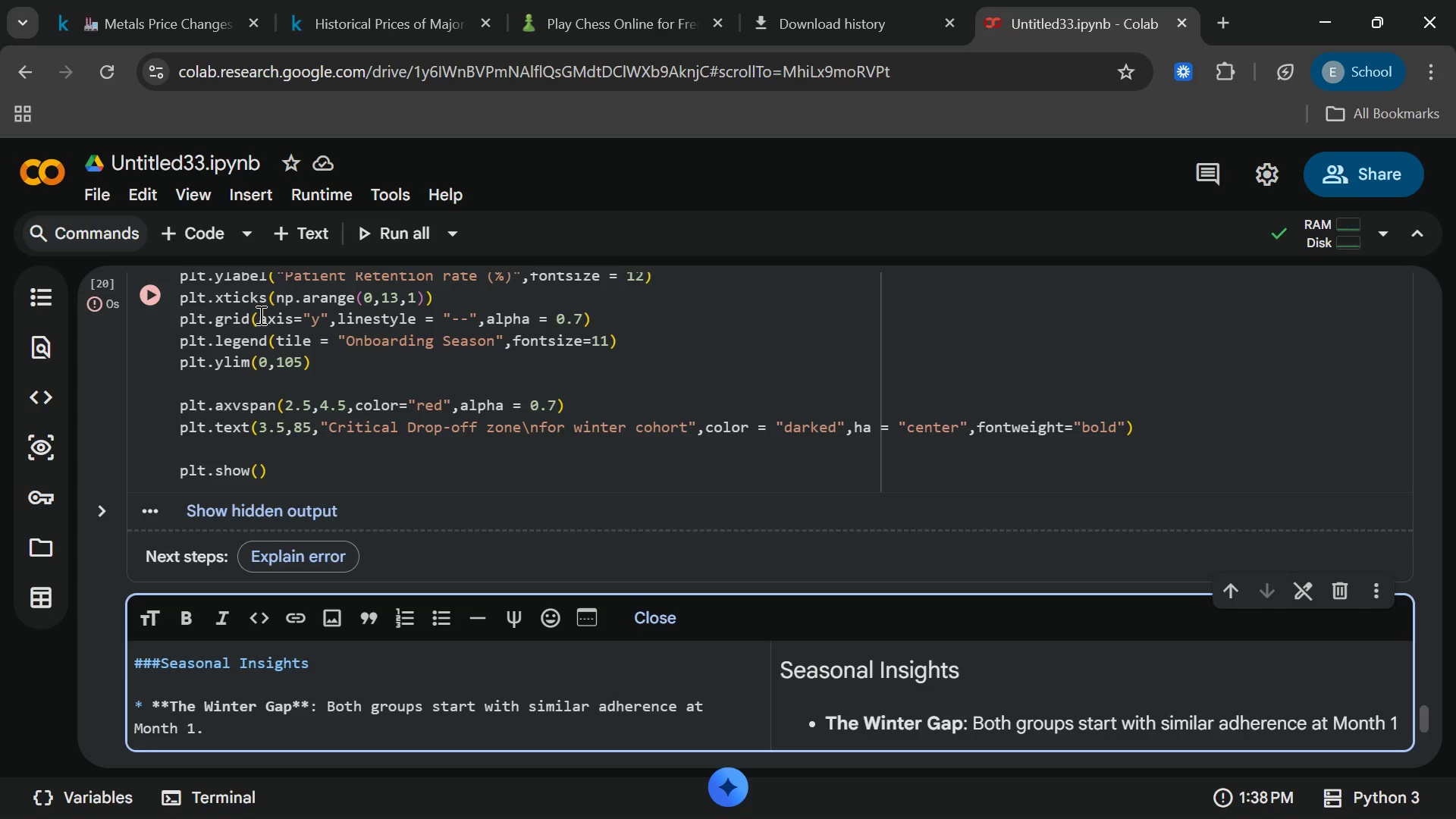 
type(o)
key(Backspace)
key(Backspace)
type(However,Winter )
 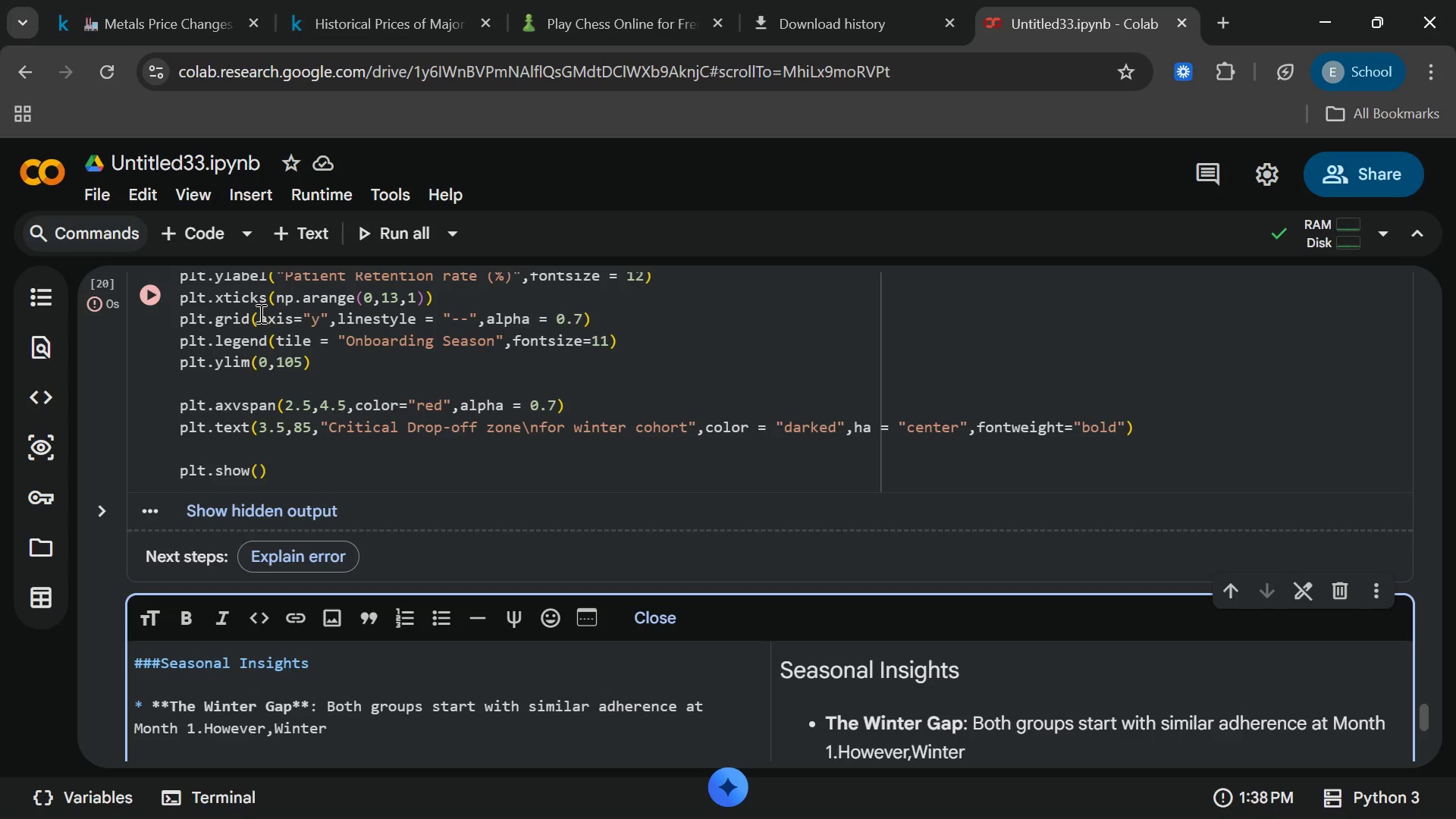 
type(start)
 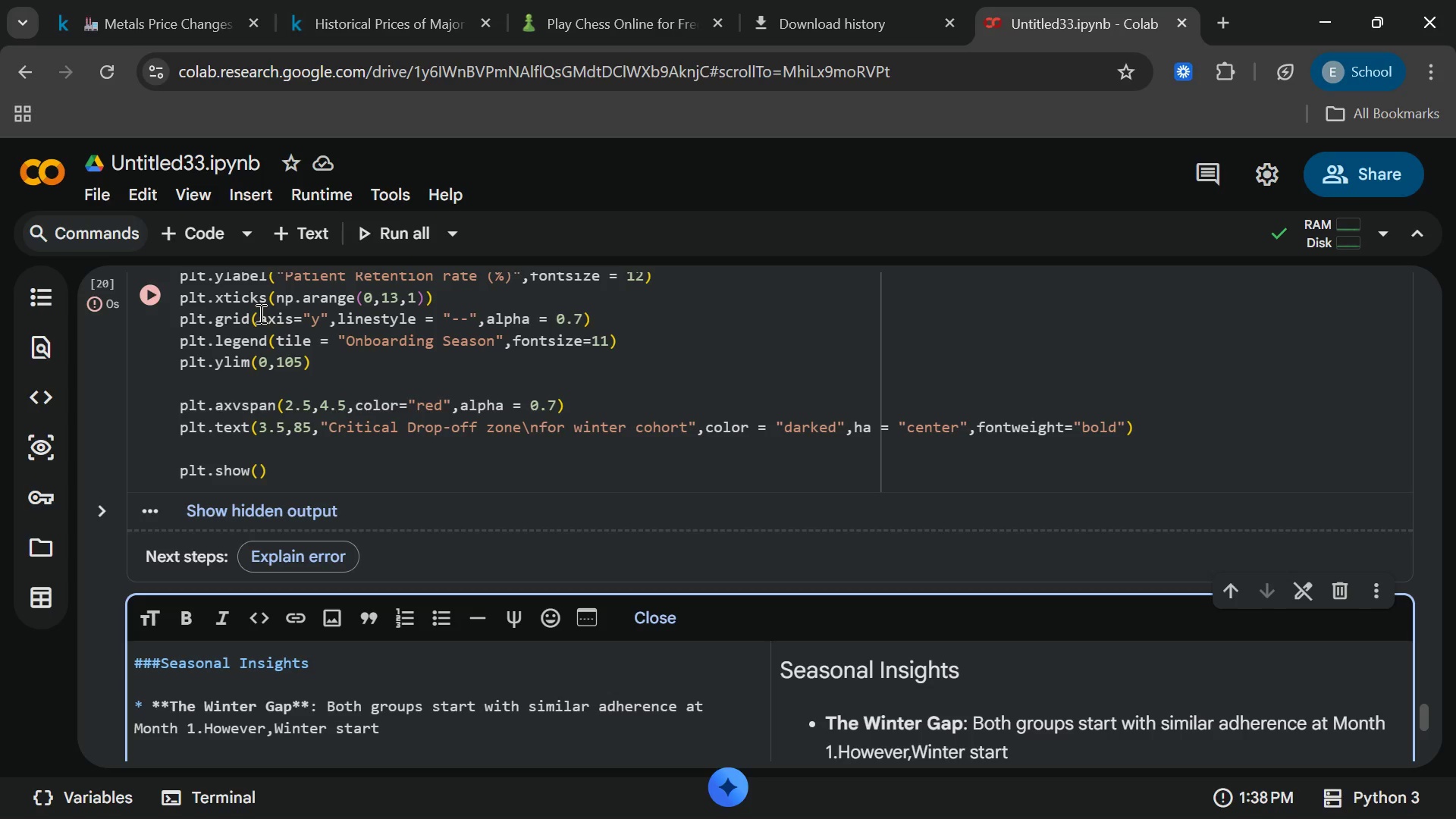 
type(ers)
 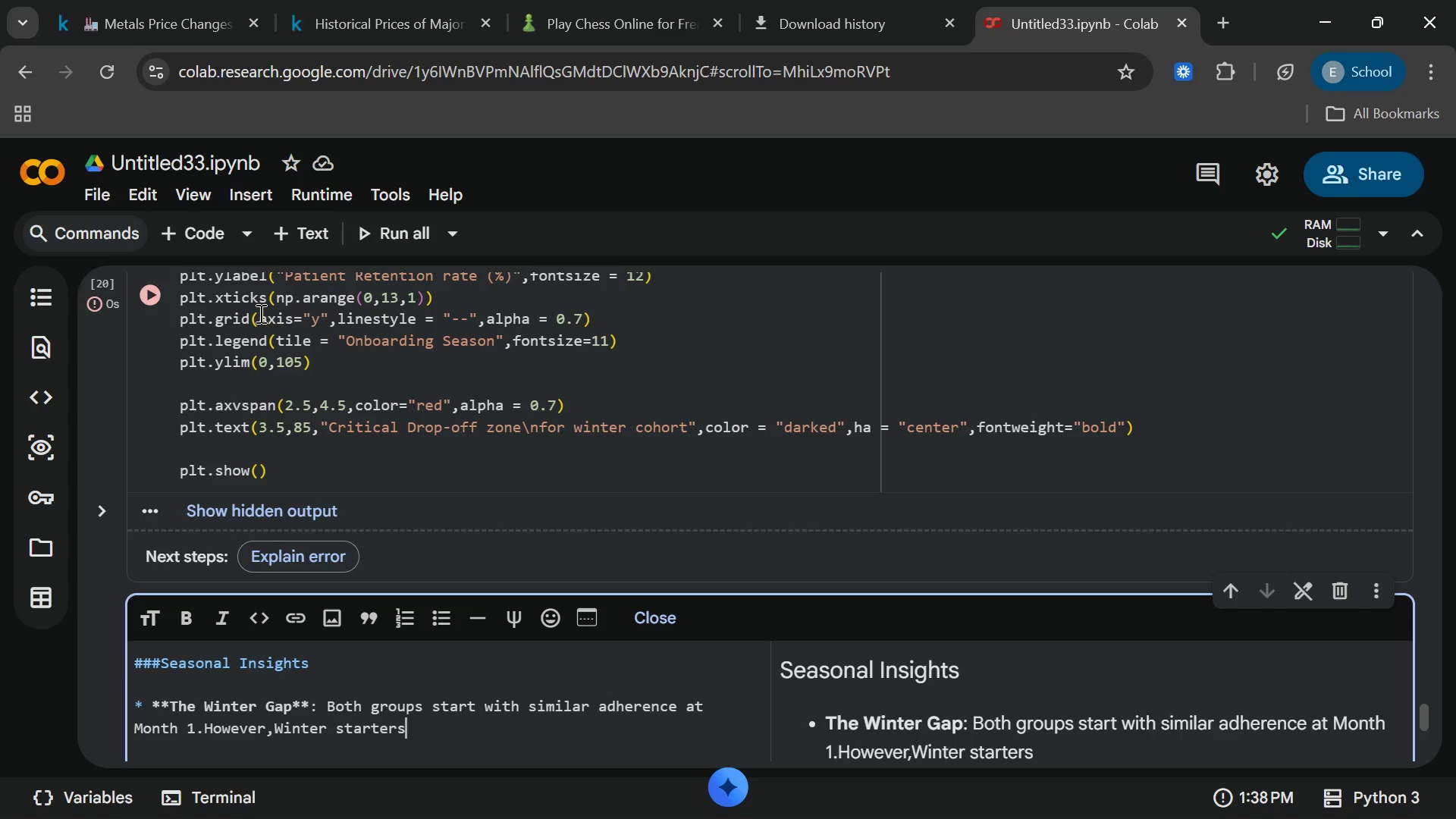 
wait(6.67)
 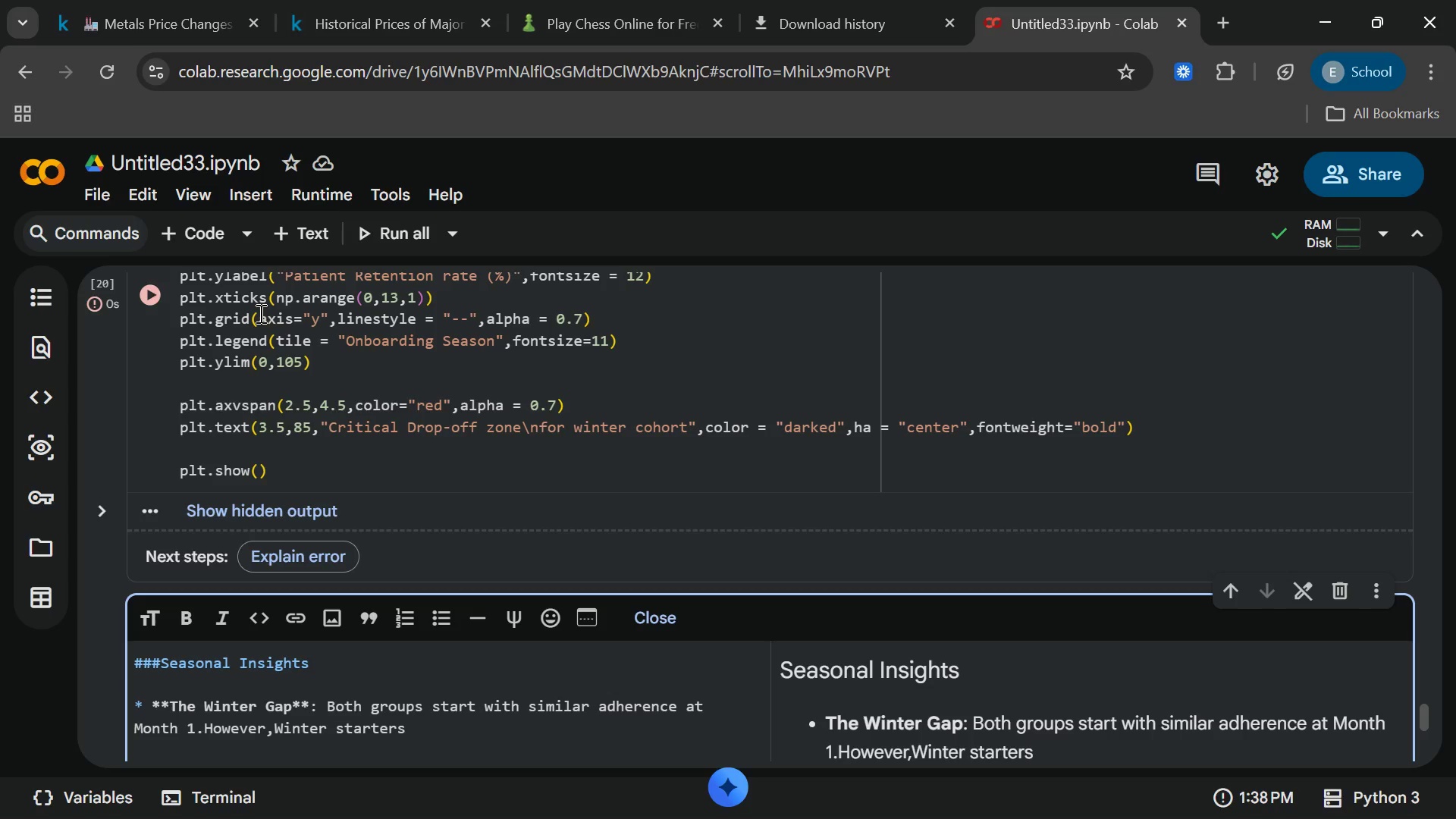 
type( experu=ince)
key(Backspace)
key(Backspace)
key(Backspace)
key(Backspace)
key(Backspace)
key(Backspace)
type(ience)
 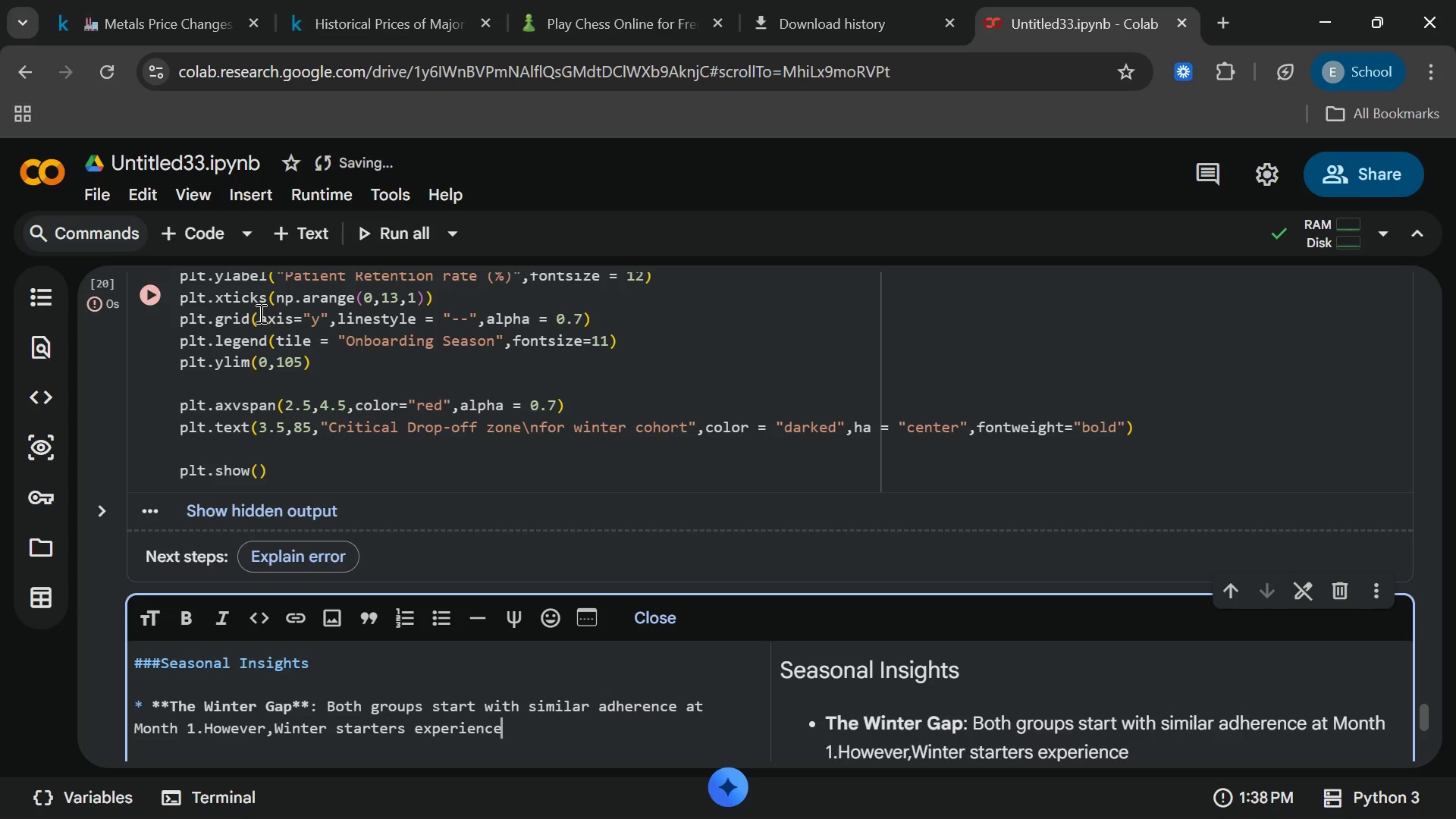 
type( a much shap)
key(Backspace)
 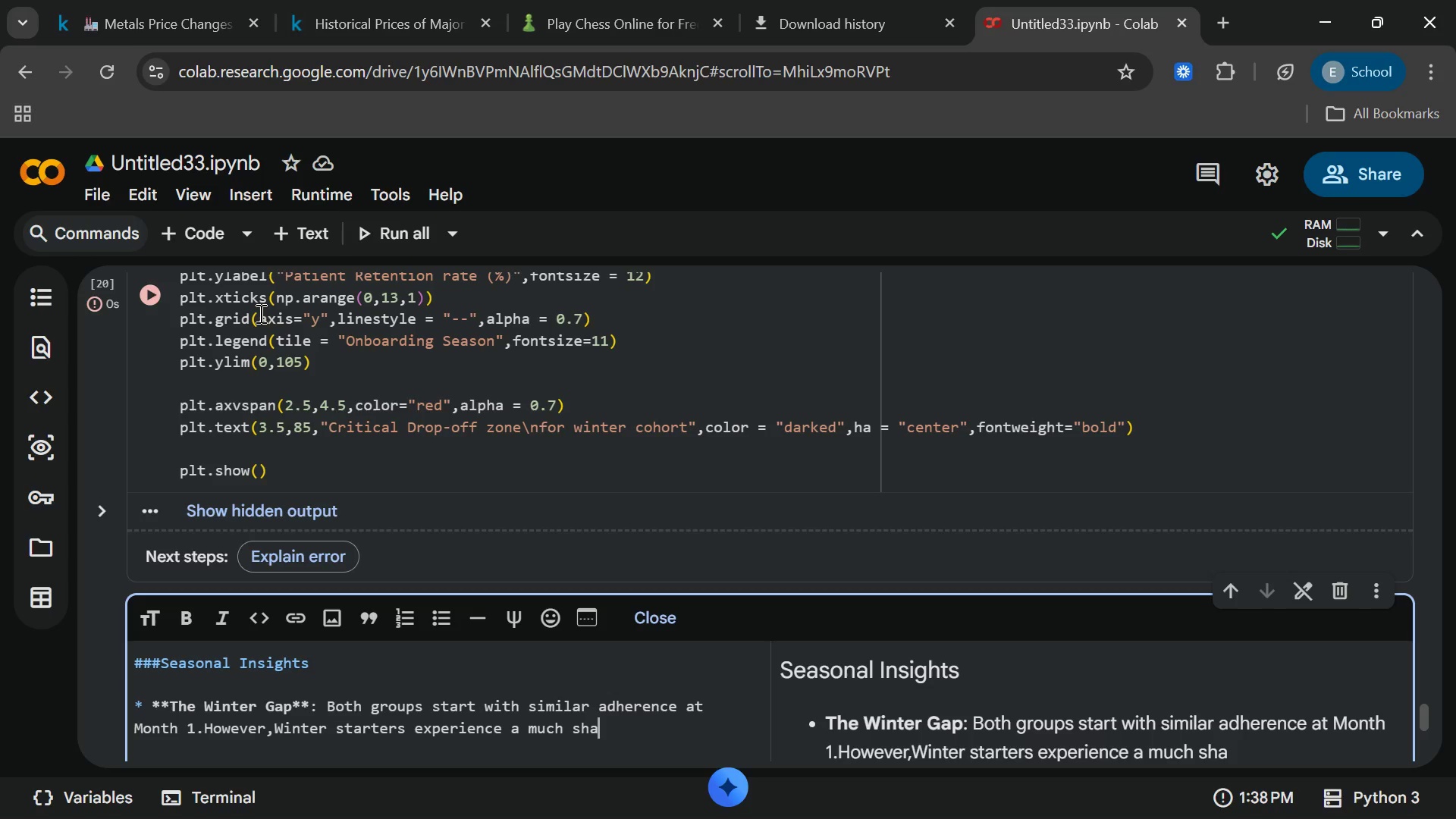 
wait(8.05)
 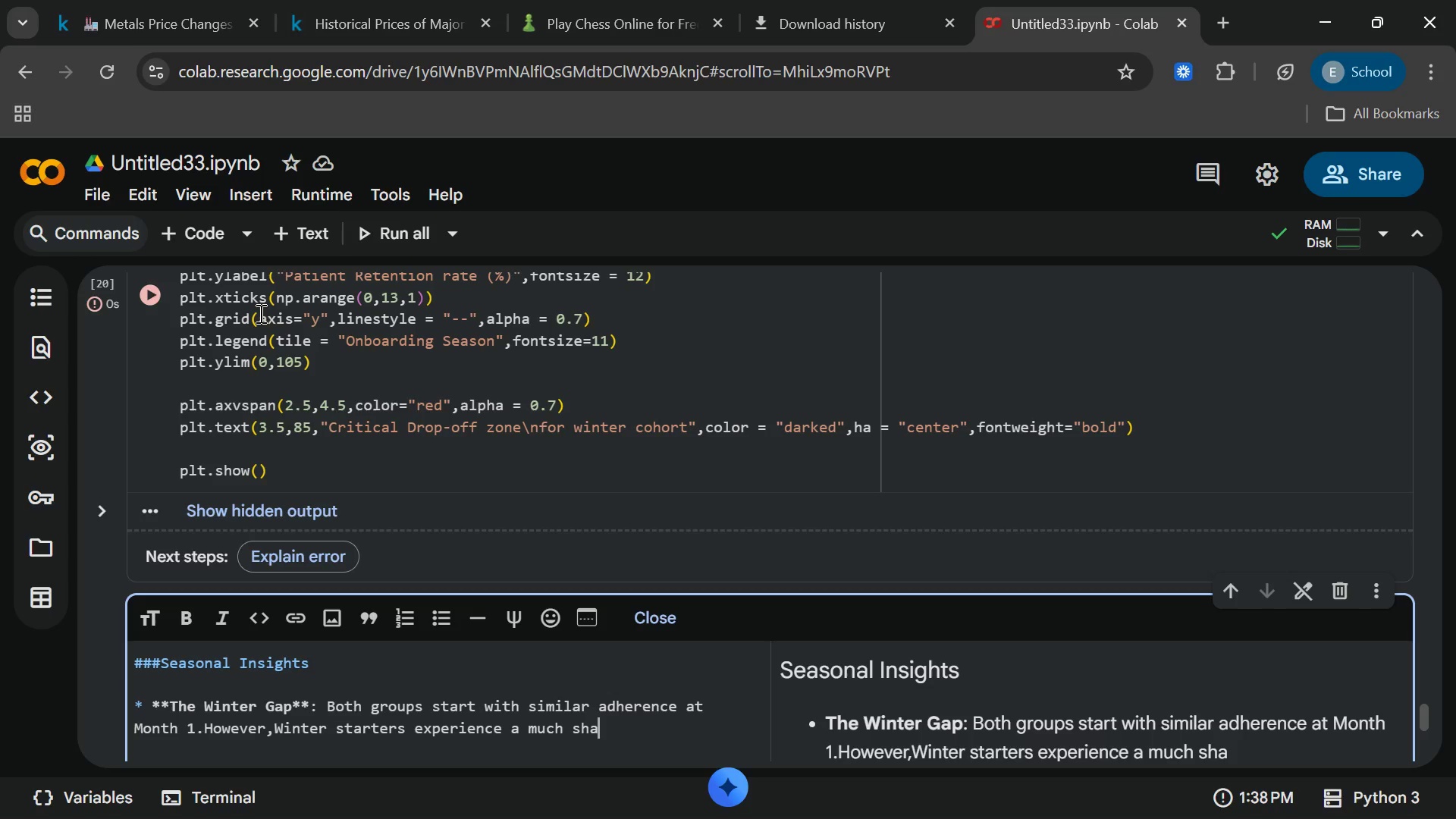 
type(aper)
key(Backspace)
key(Backspace)
key(Backspace)
key(Backspace)
type(rper decline between Month 3 and Month 5.)
 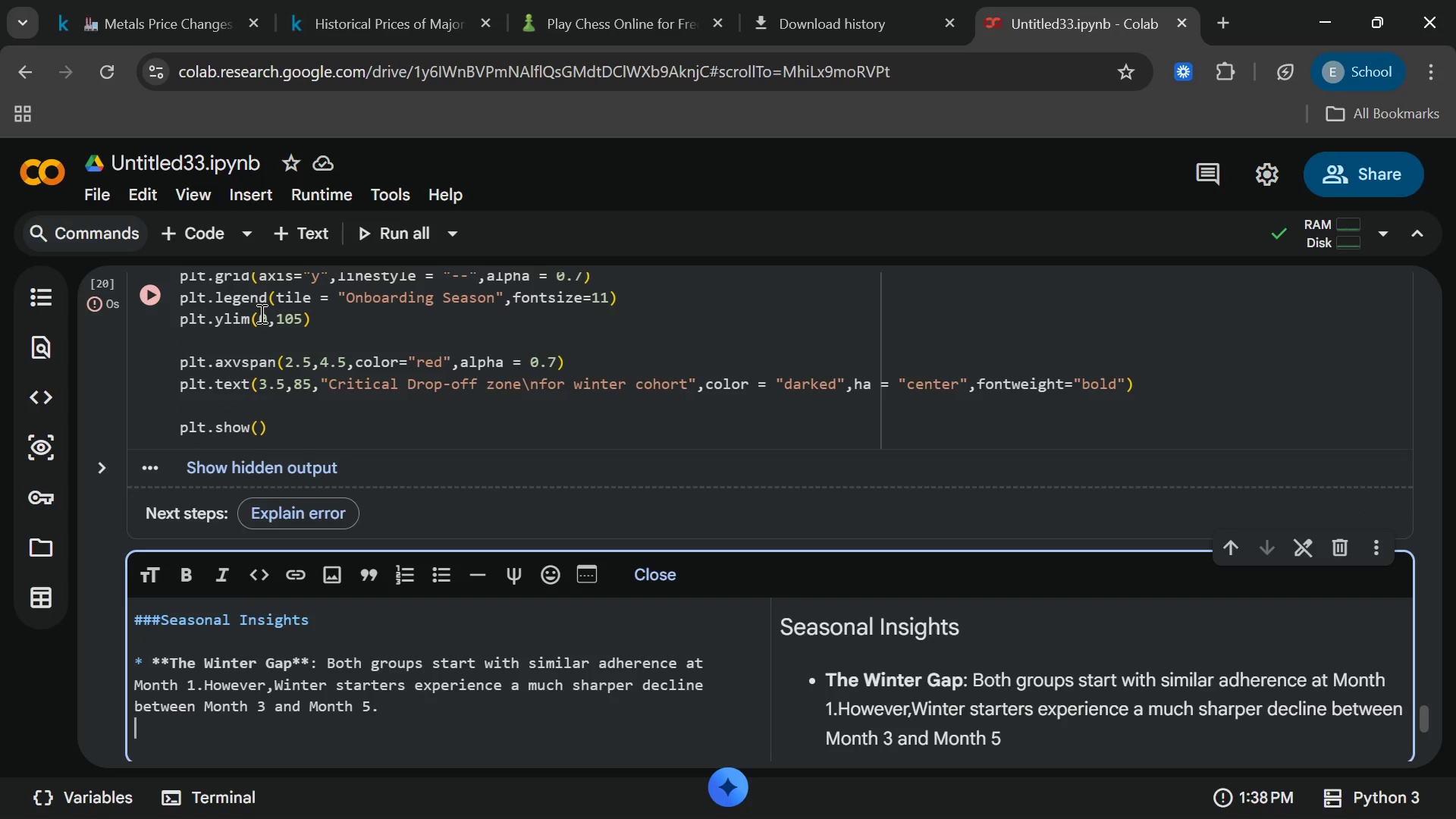 
 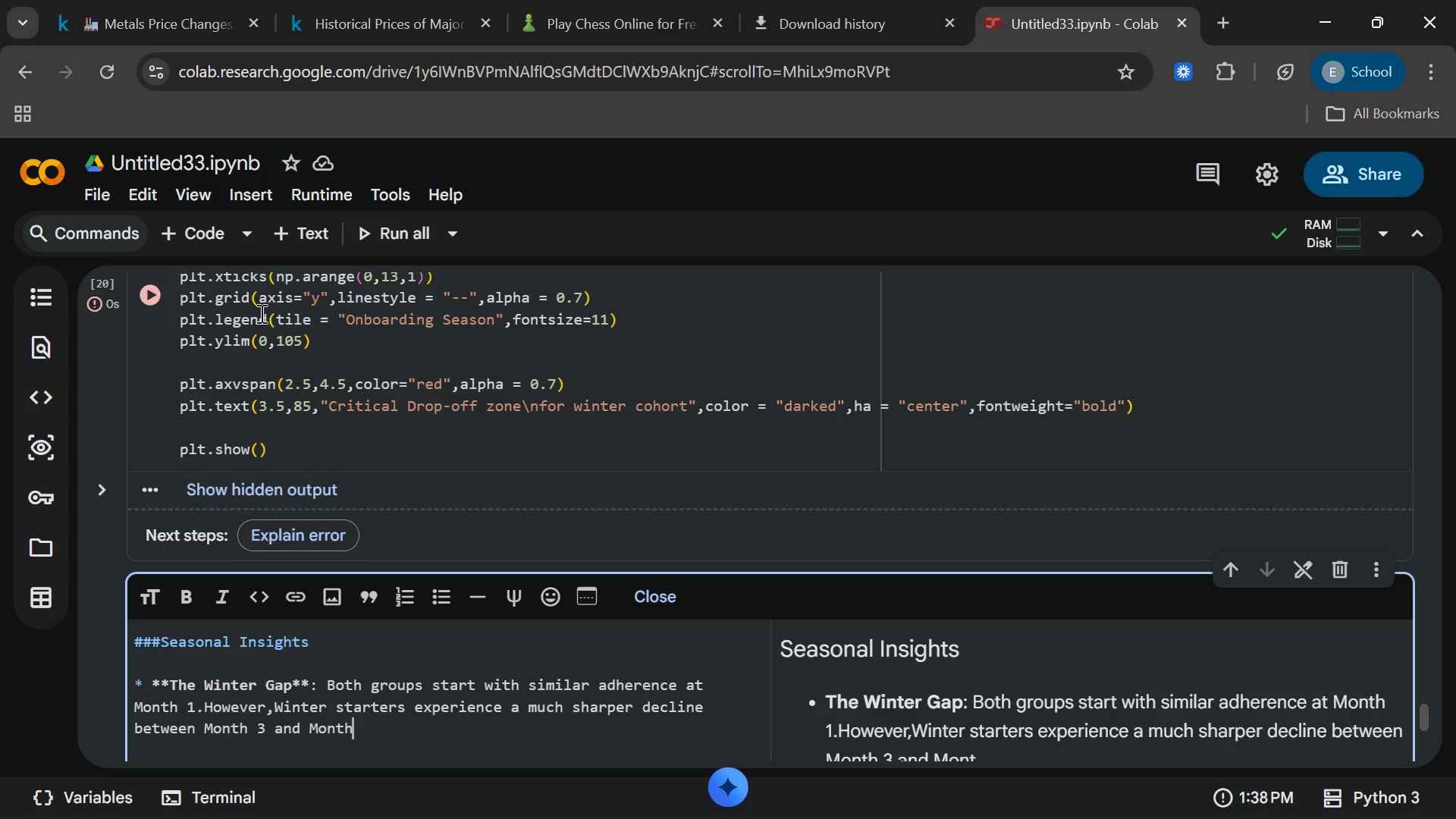 
key(Enter)
 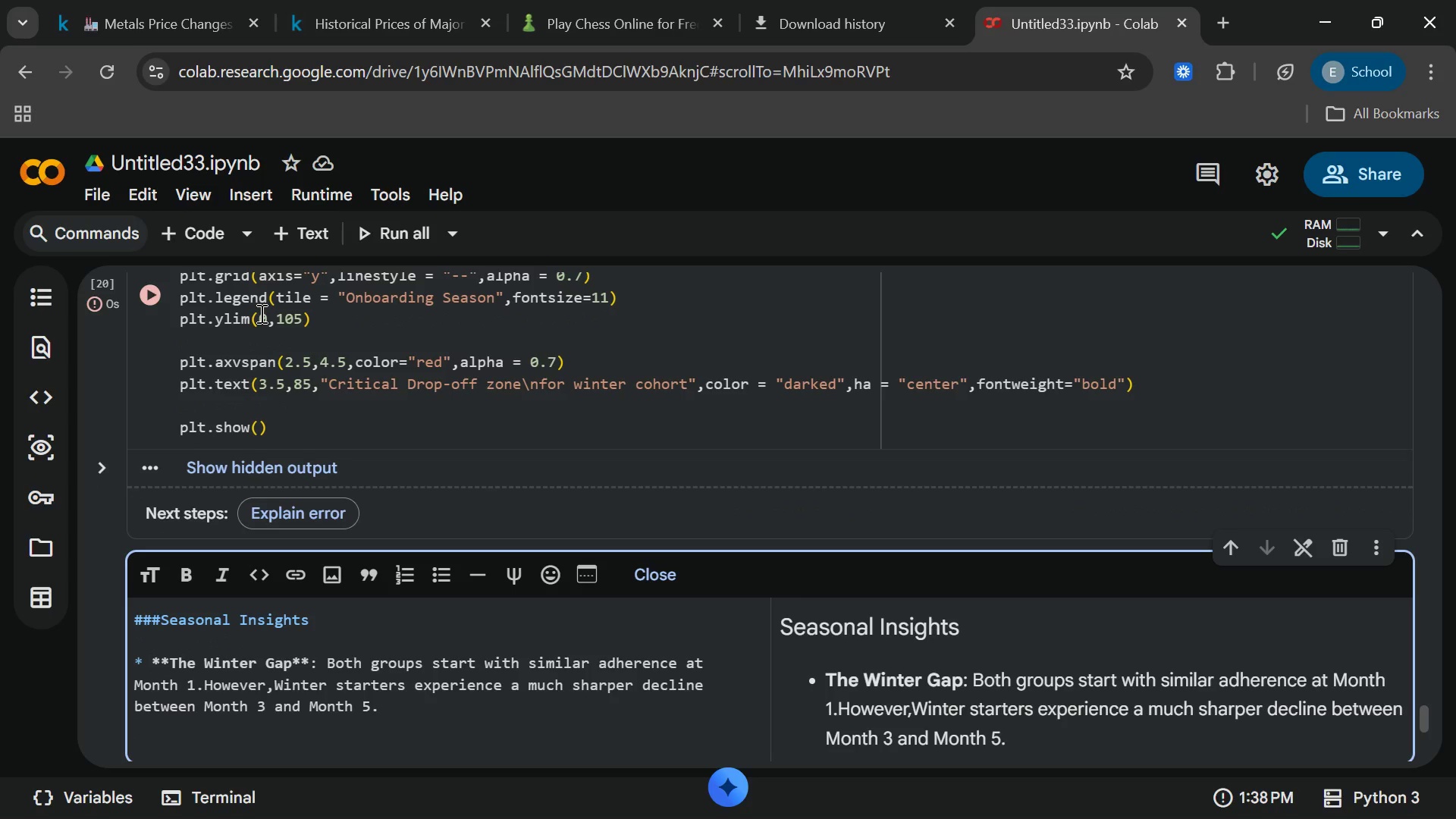 
type(8)
key(Backspace)
type(* ** )
key(Backspace)
type(Clinical Transla)
key(Backspace)
type(toer)
key(Backspace)
key(Backspace)
type(r)
 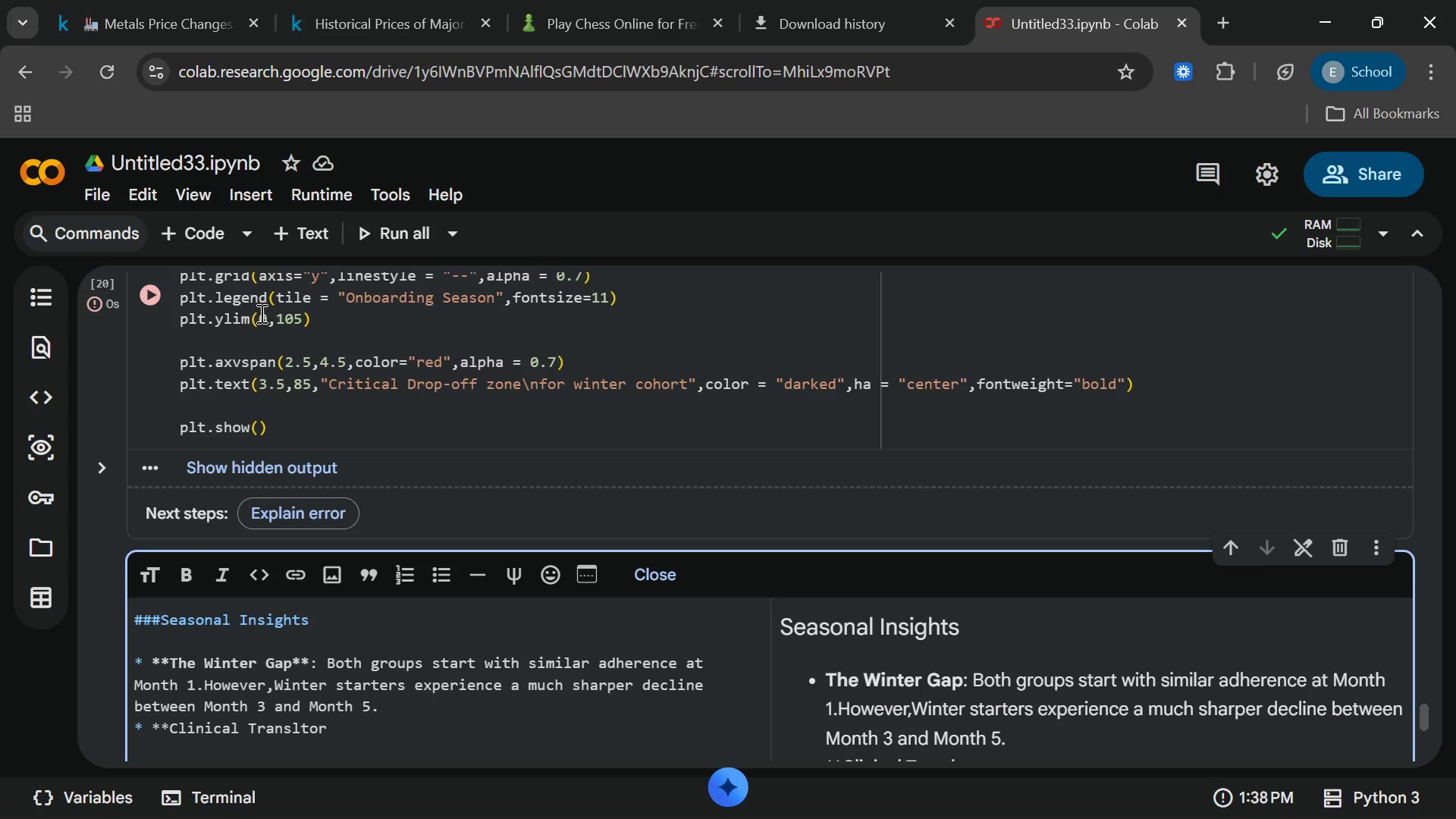 
key(Backspace)
key(Backspace)
type(ion)
 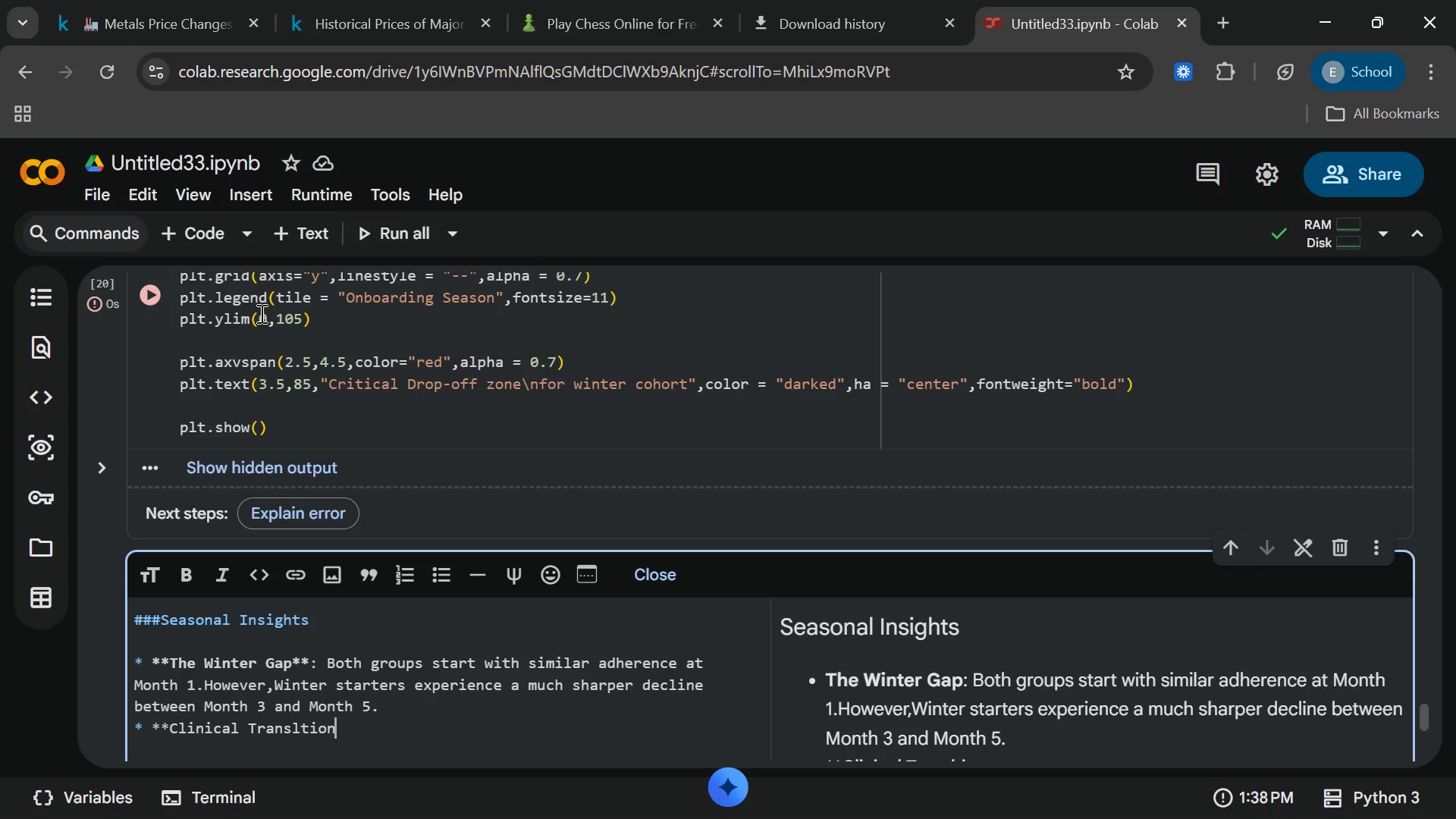 
key(Shift+Semicolon)
 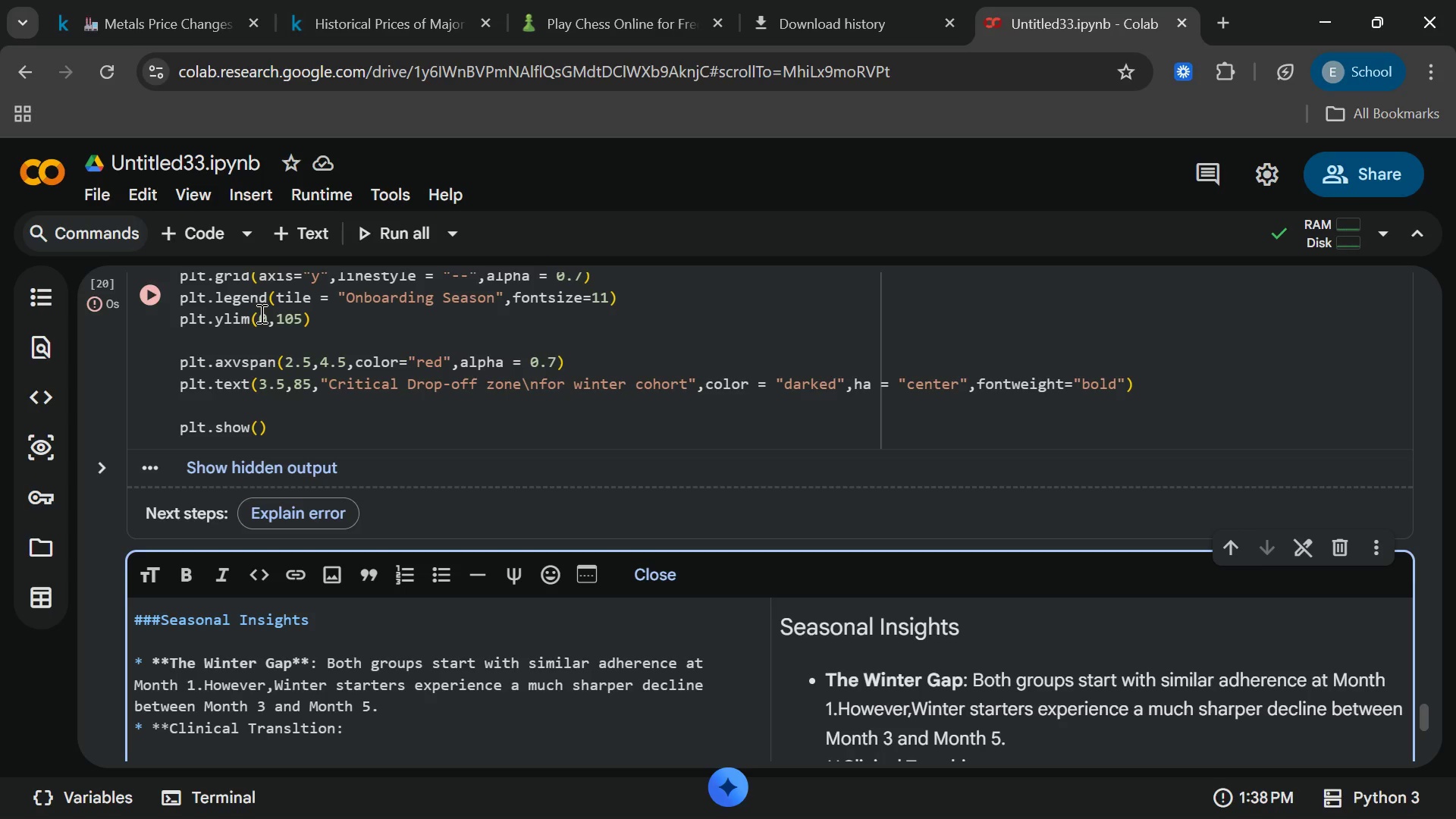 
type( Winter months in themidwest)
 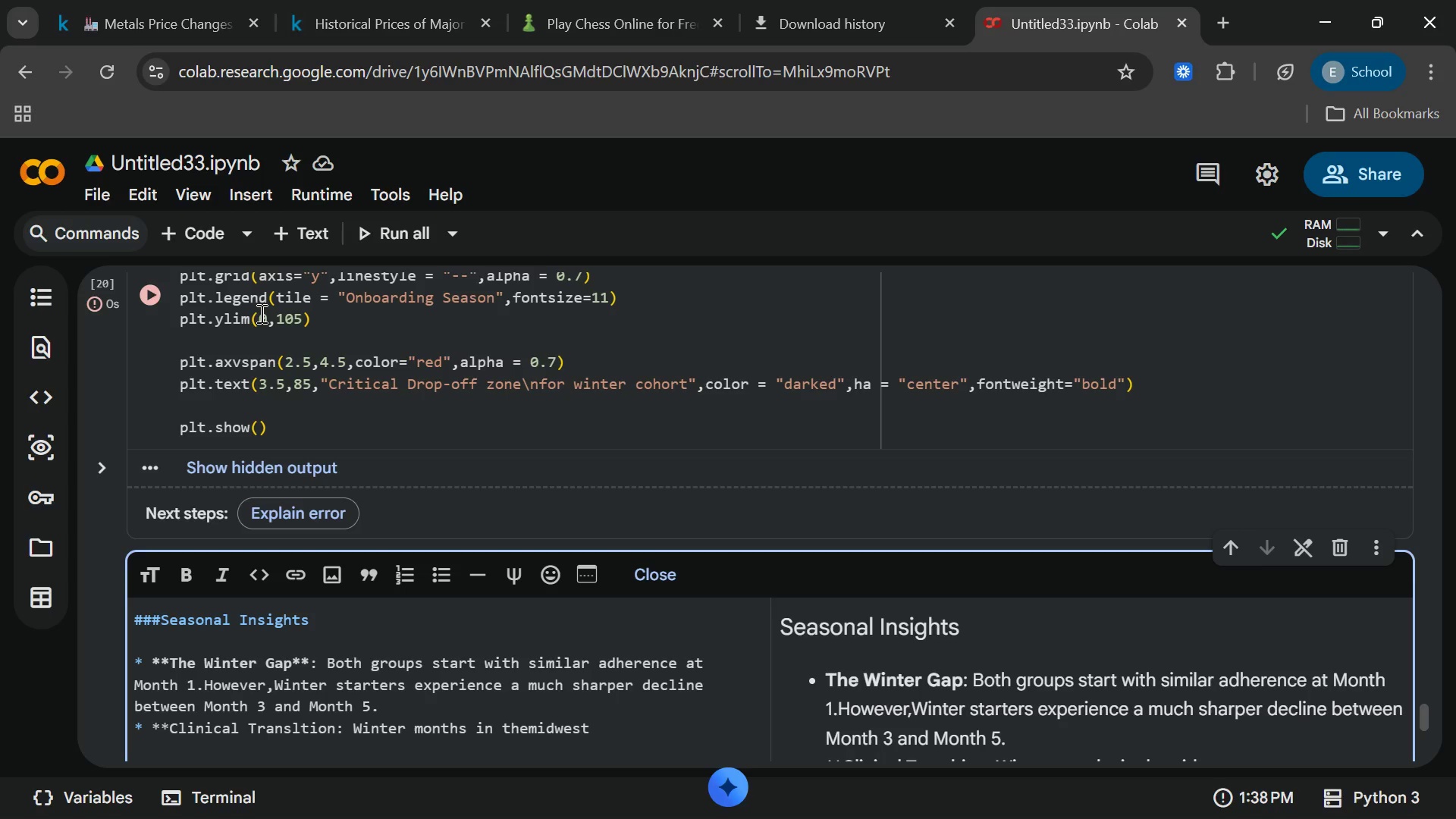 
hold_key(key=ArrowLeft, duration=0.83)
 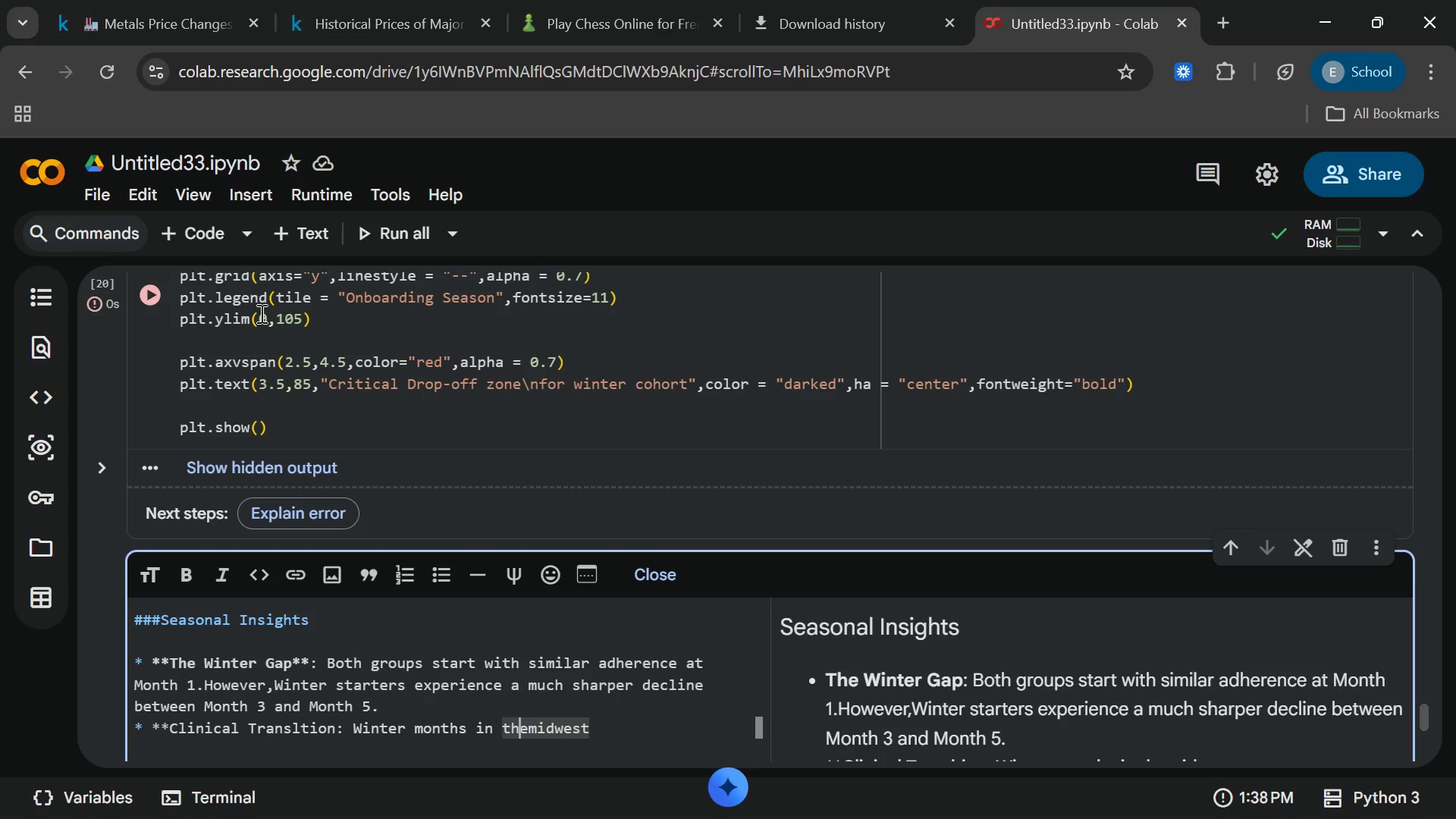 
key(ArrowRight)
 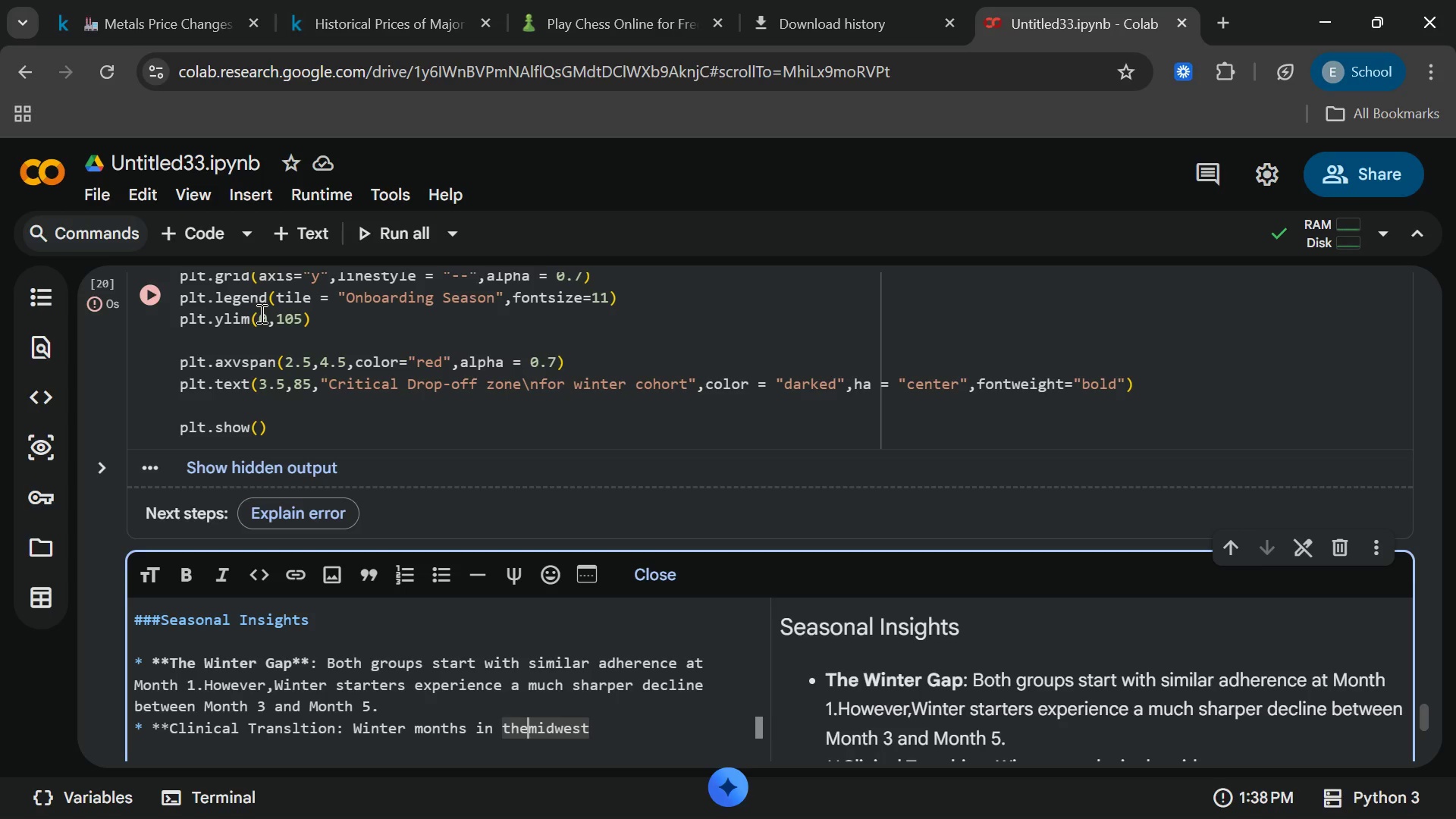 
key(ArrowRight)
 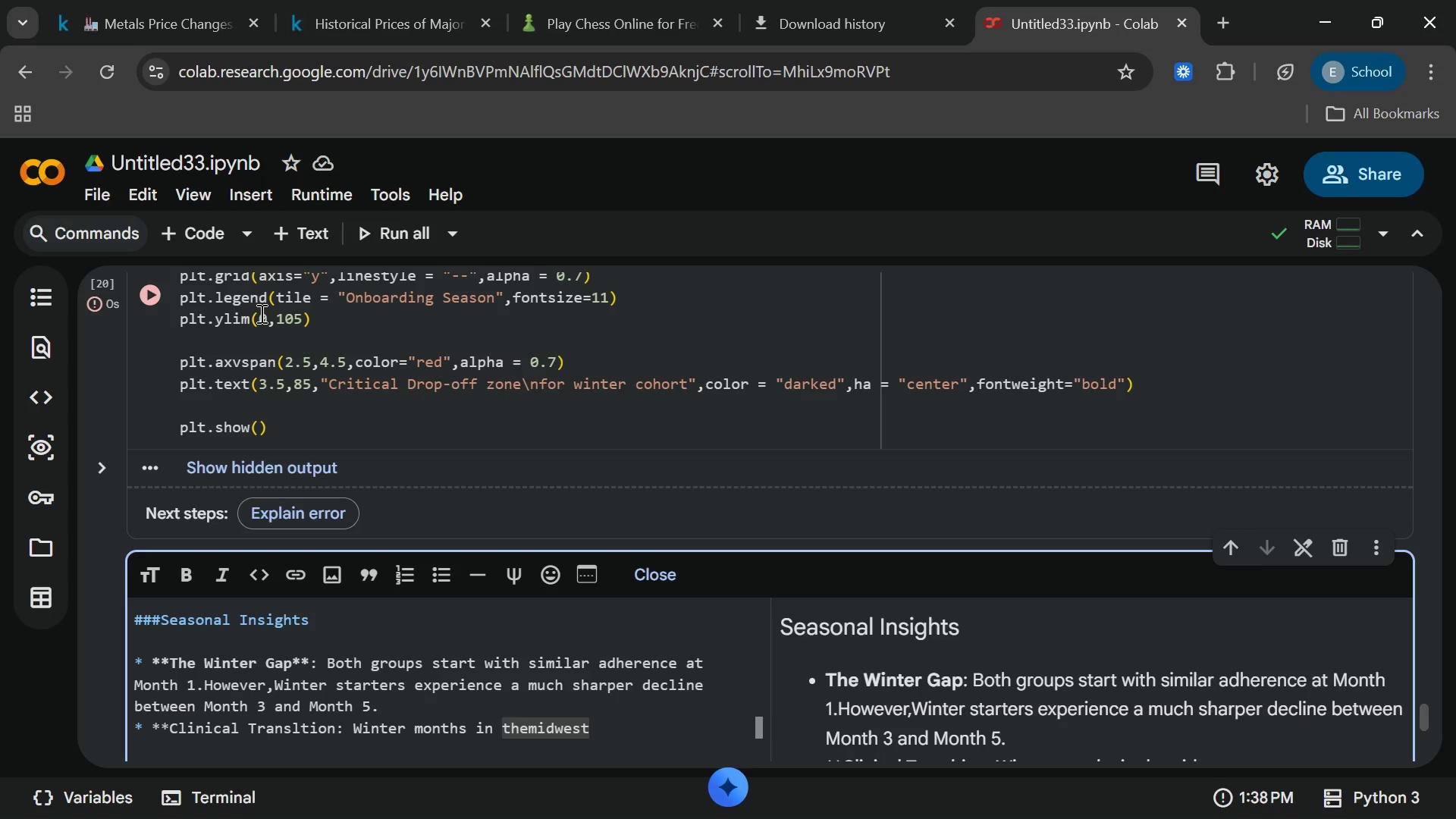 
key(Space)
 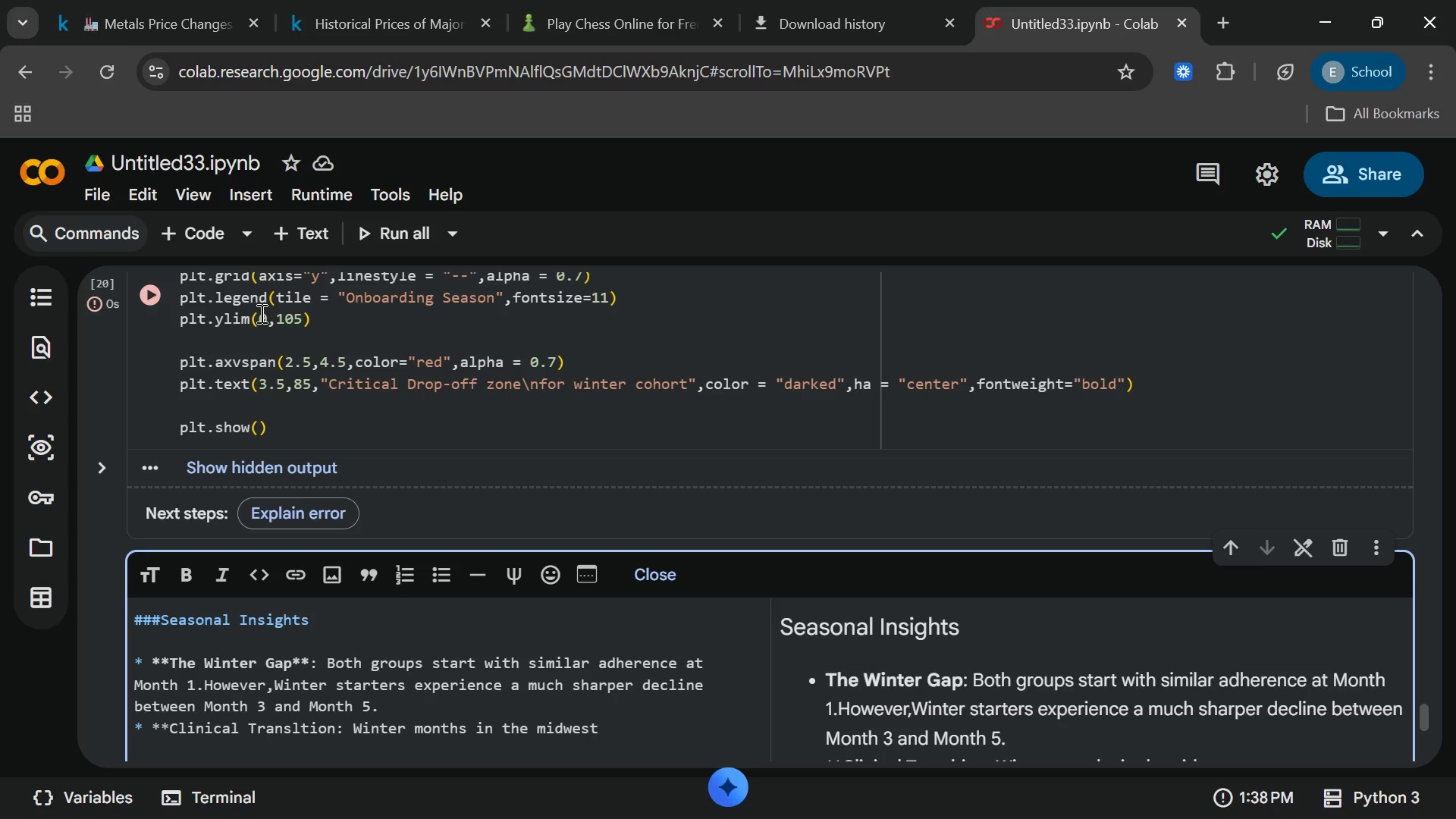 
key(End)
 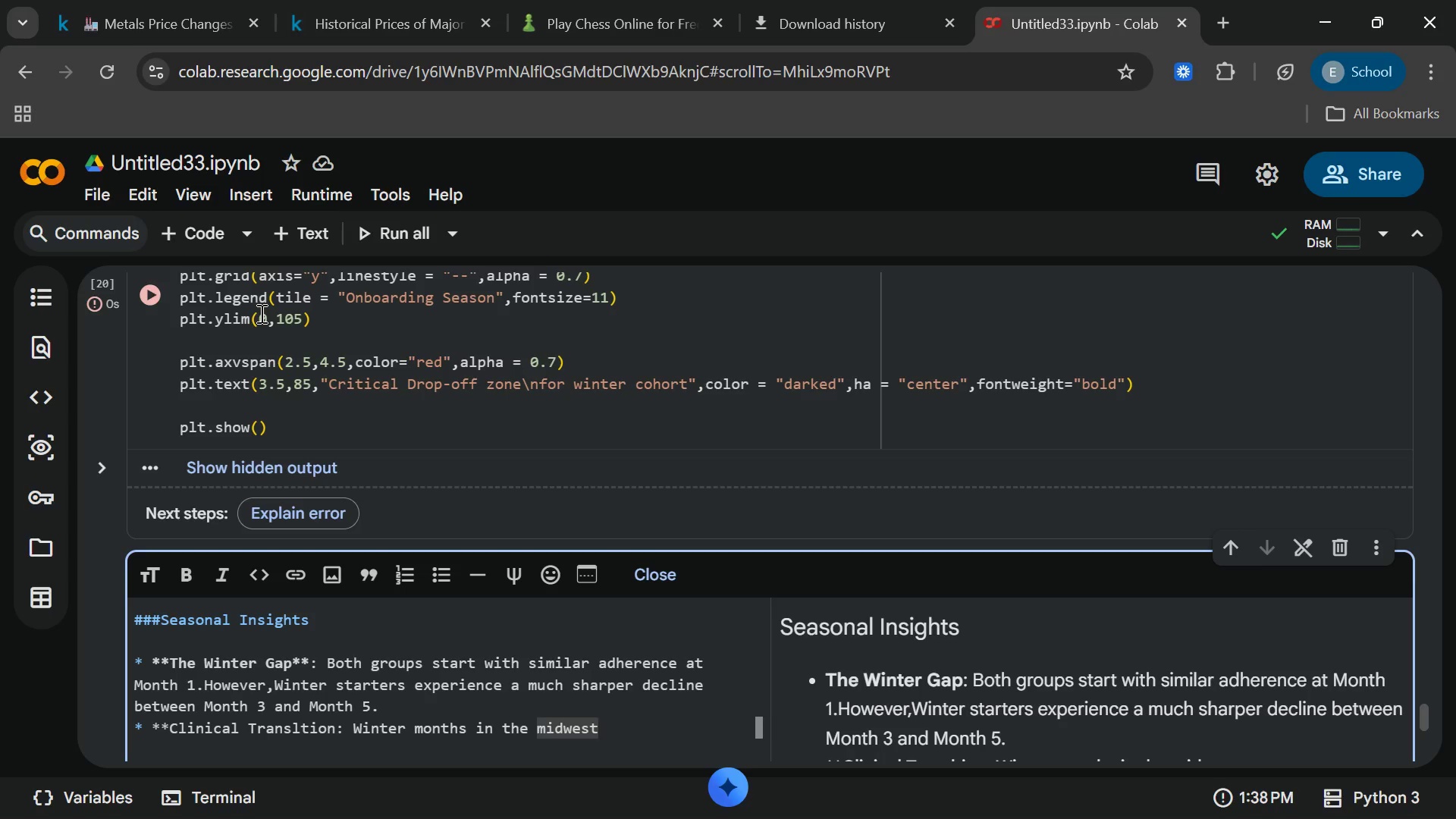 
type( bring)
 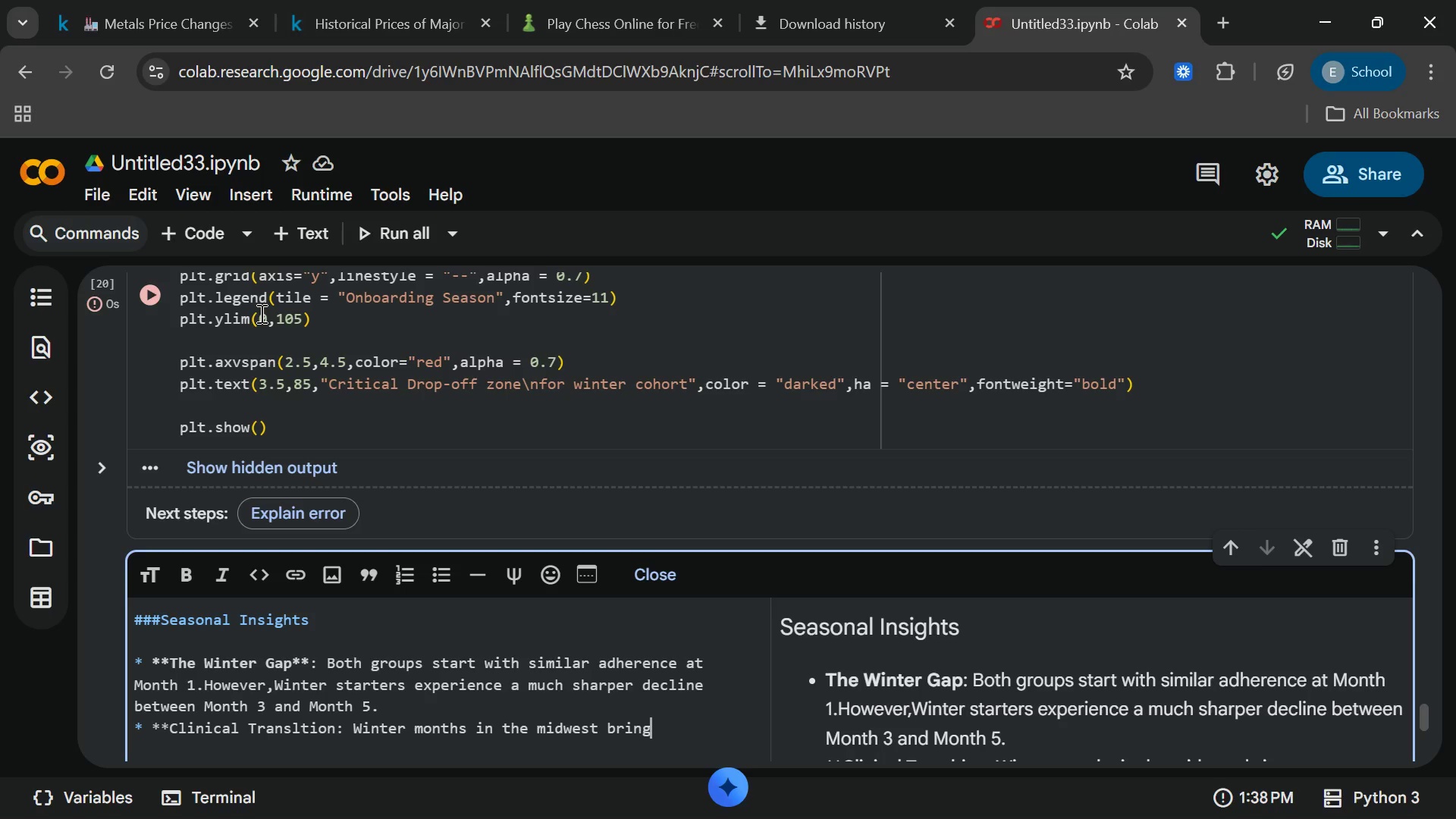 
type( cold,dry air.around the3-month)
 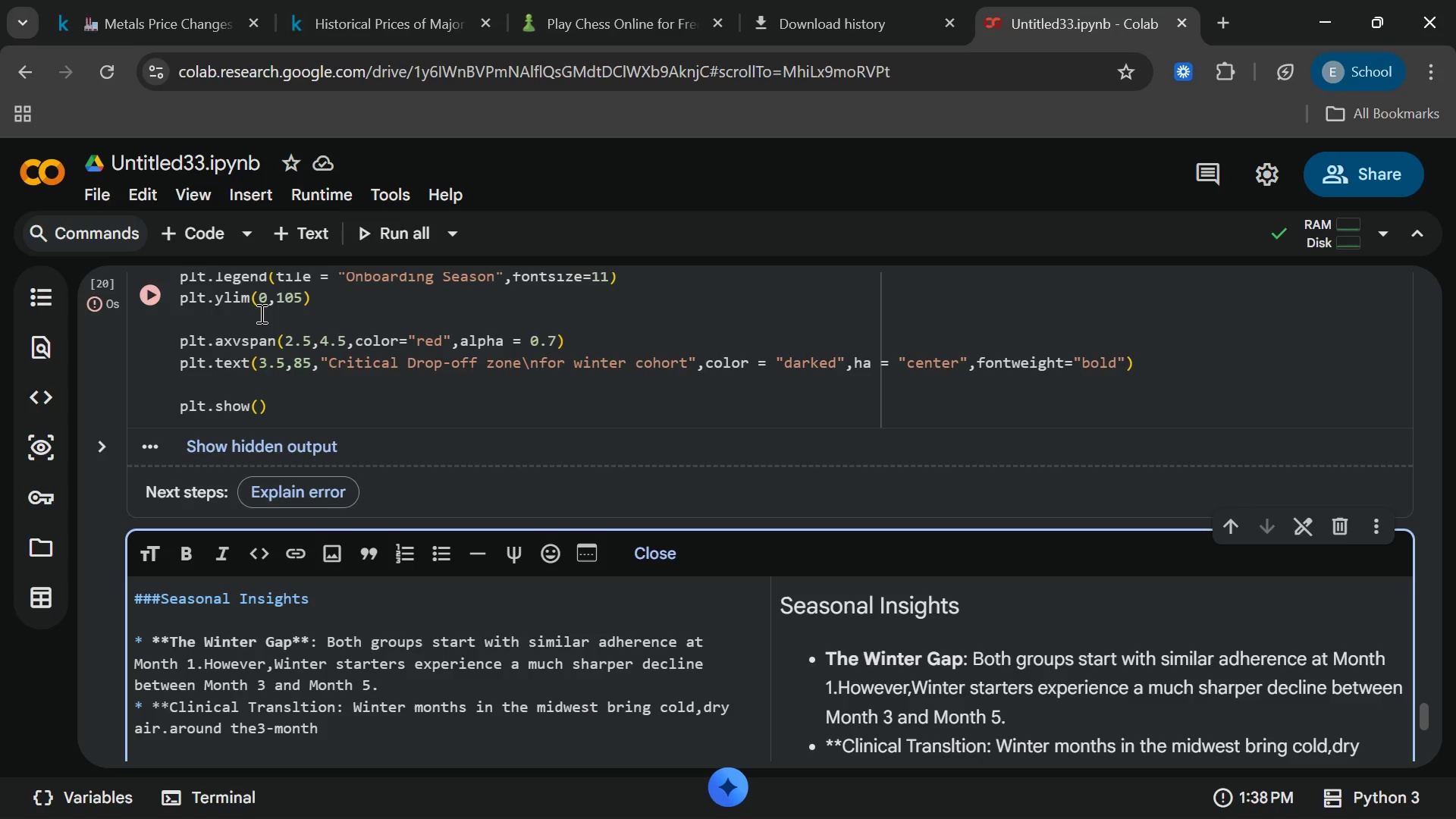 
key(ArrowLeft)
 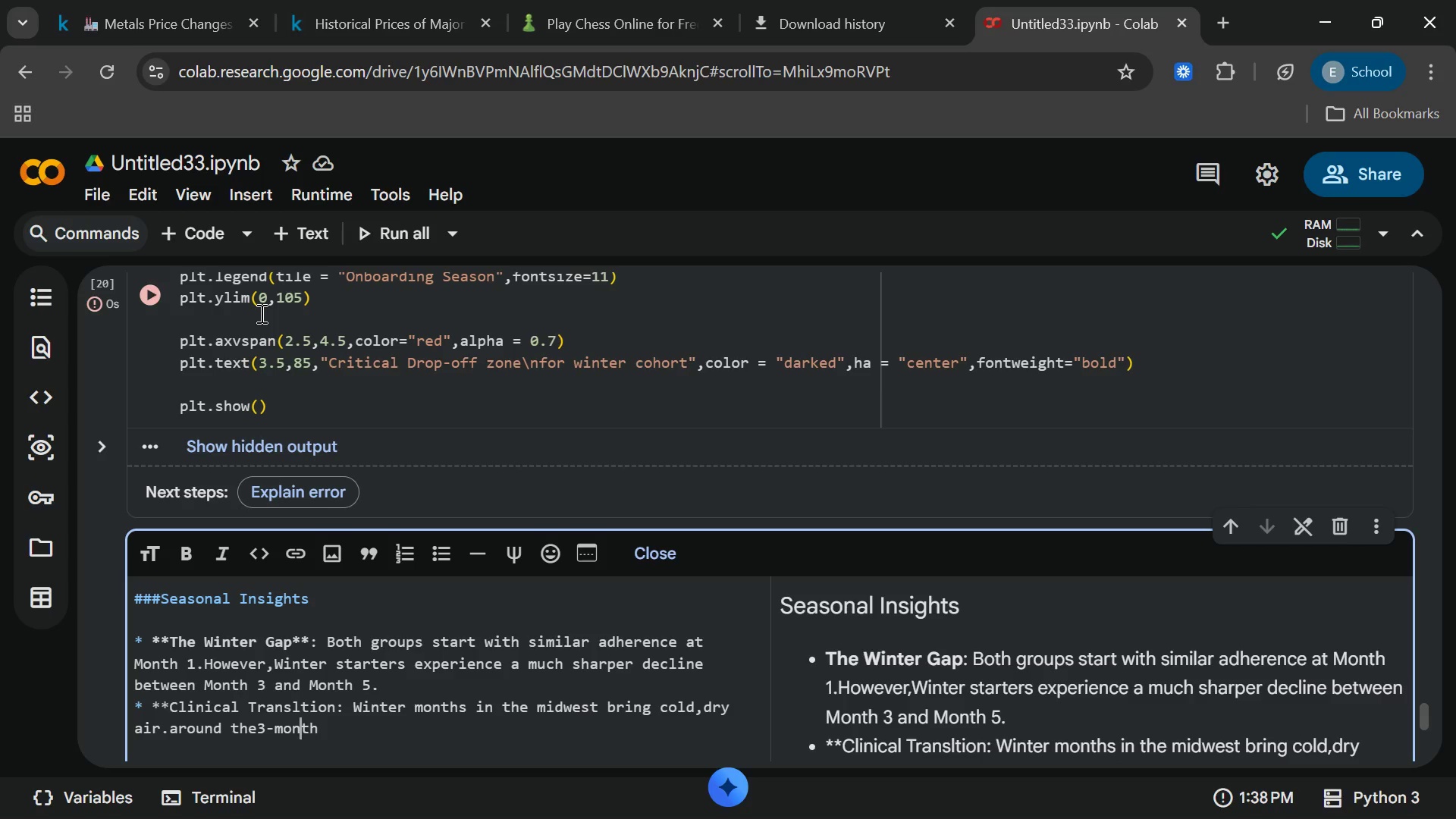 
key(ArrowLeft)
 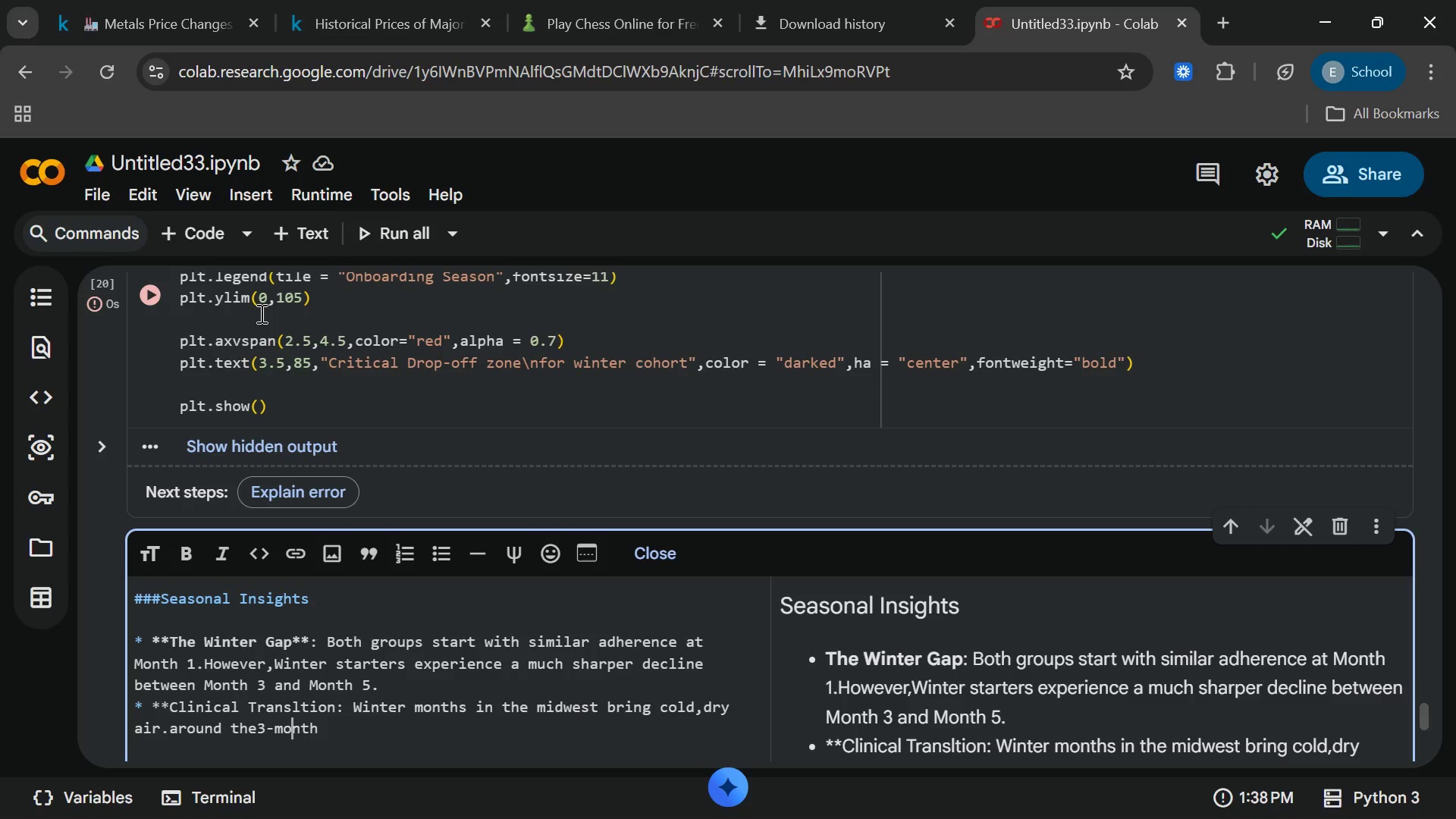 
key(ArrowLeft)
 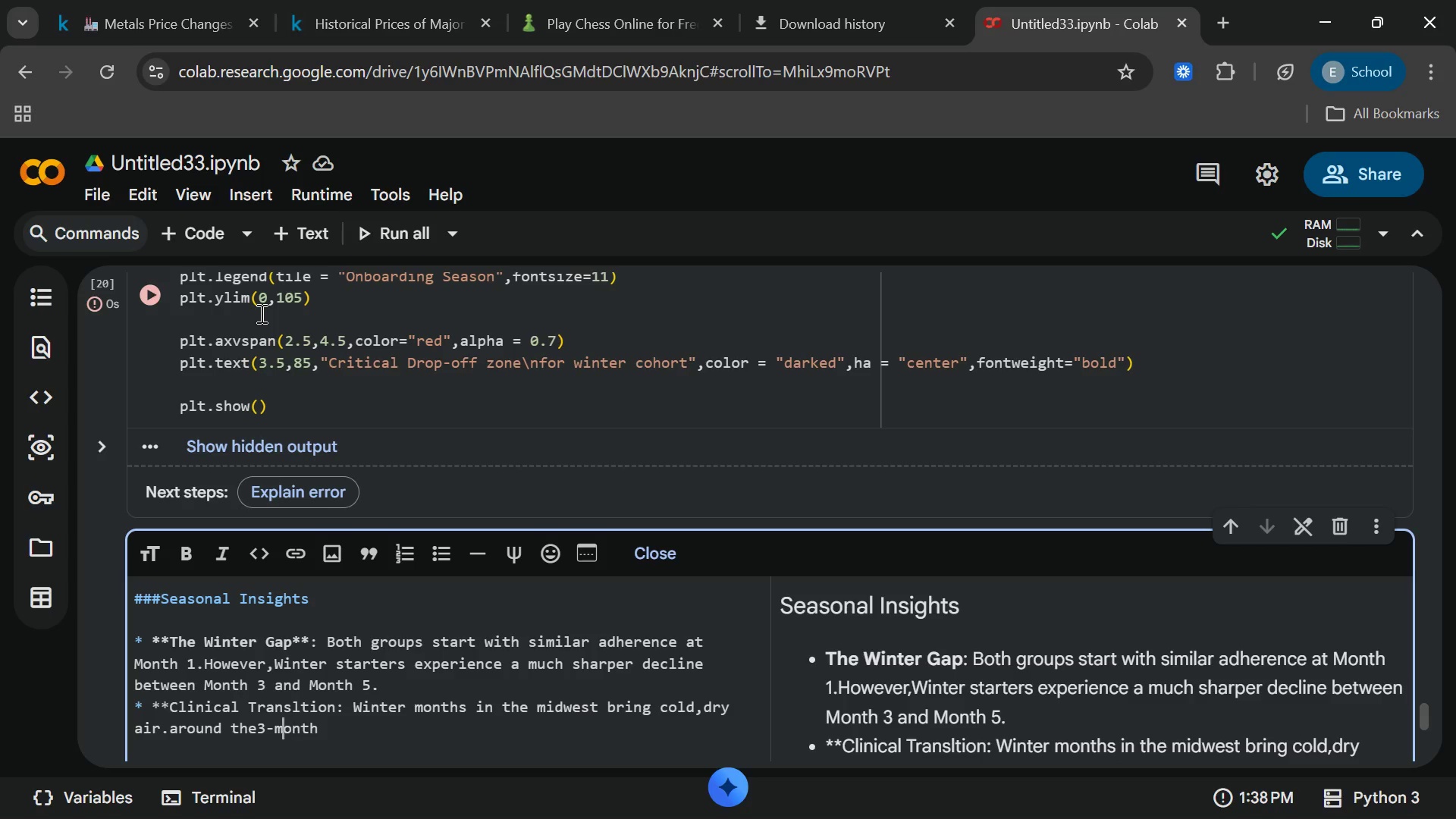 
key(ArrowLeft)
 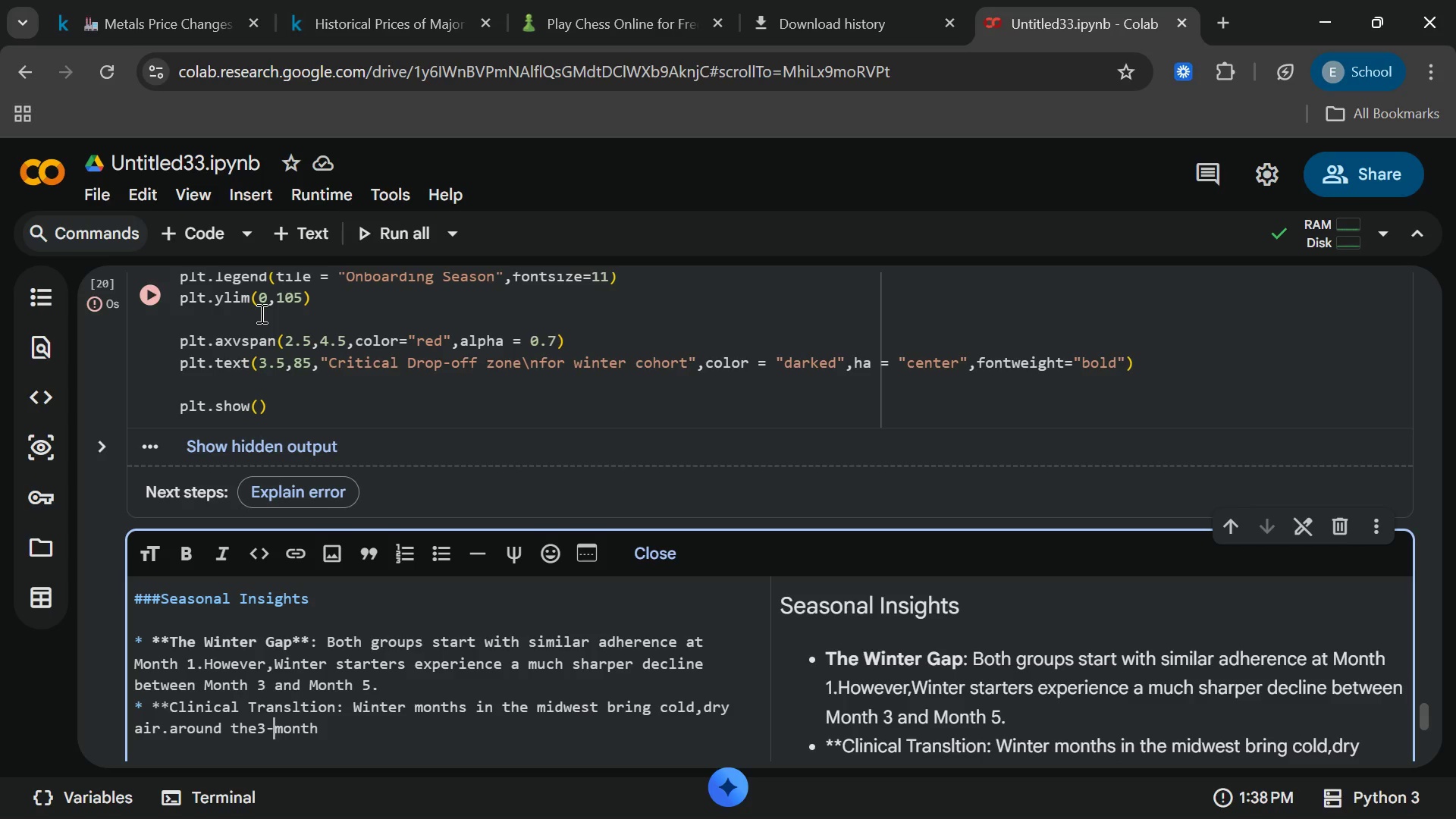 
key(ArrowLeft)
 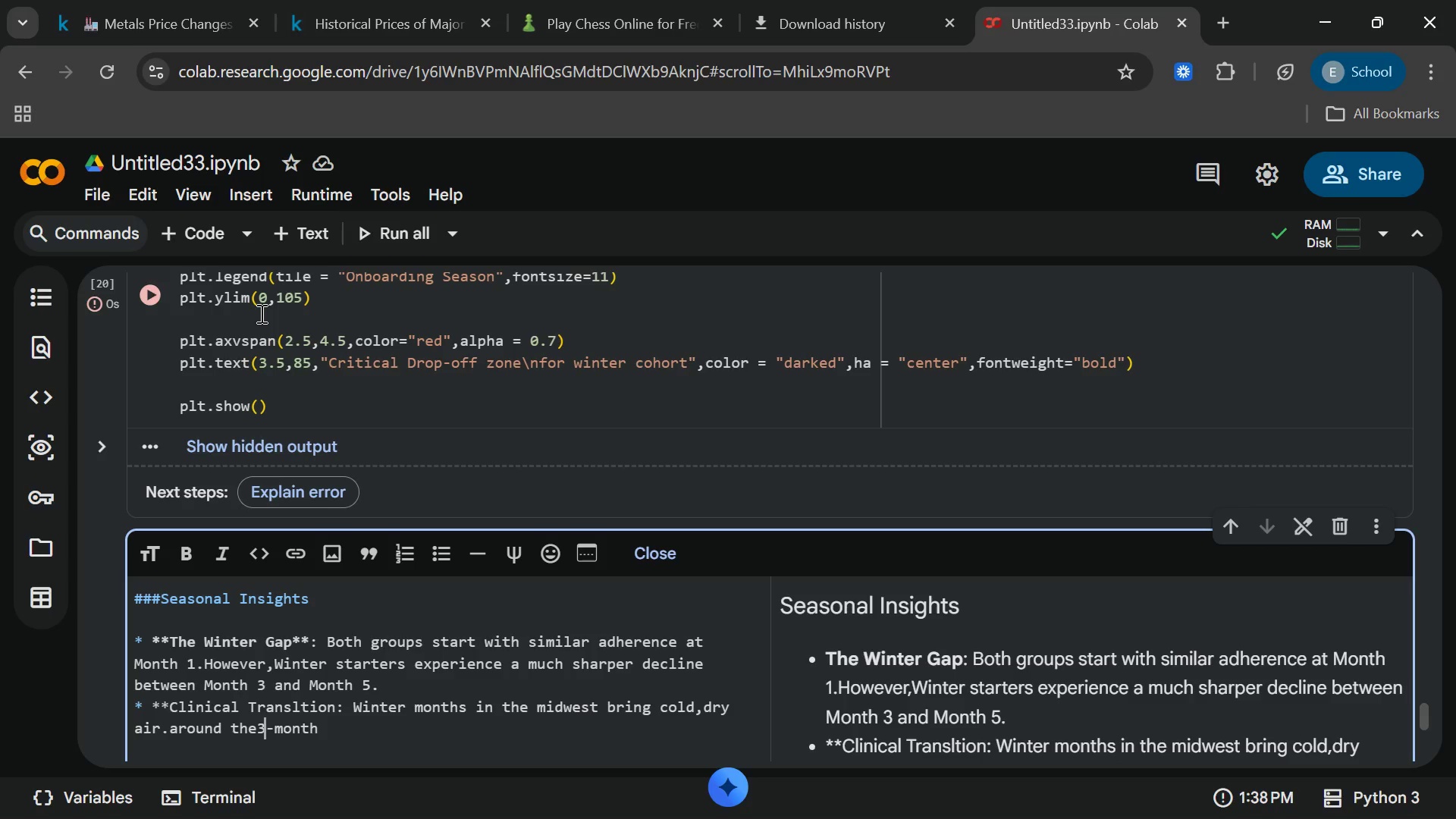 
key(ArrowLeft)
 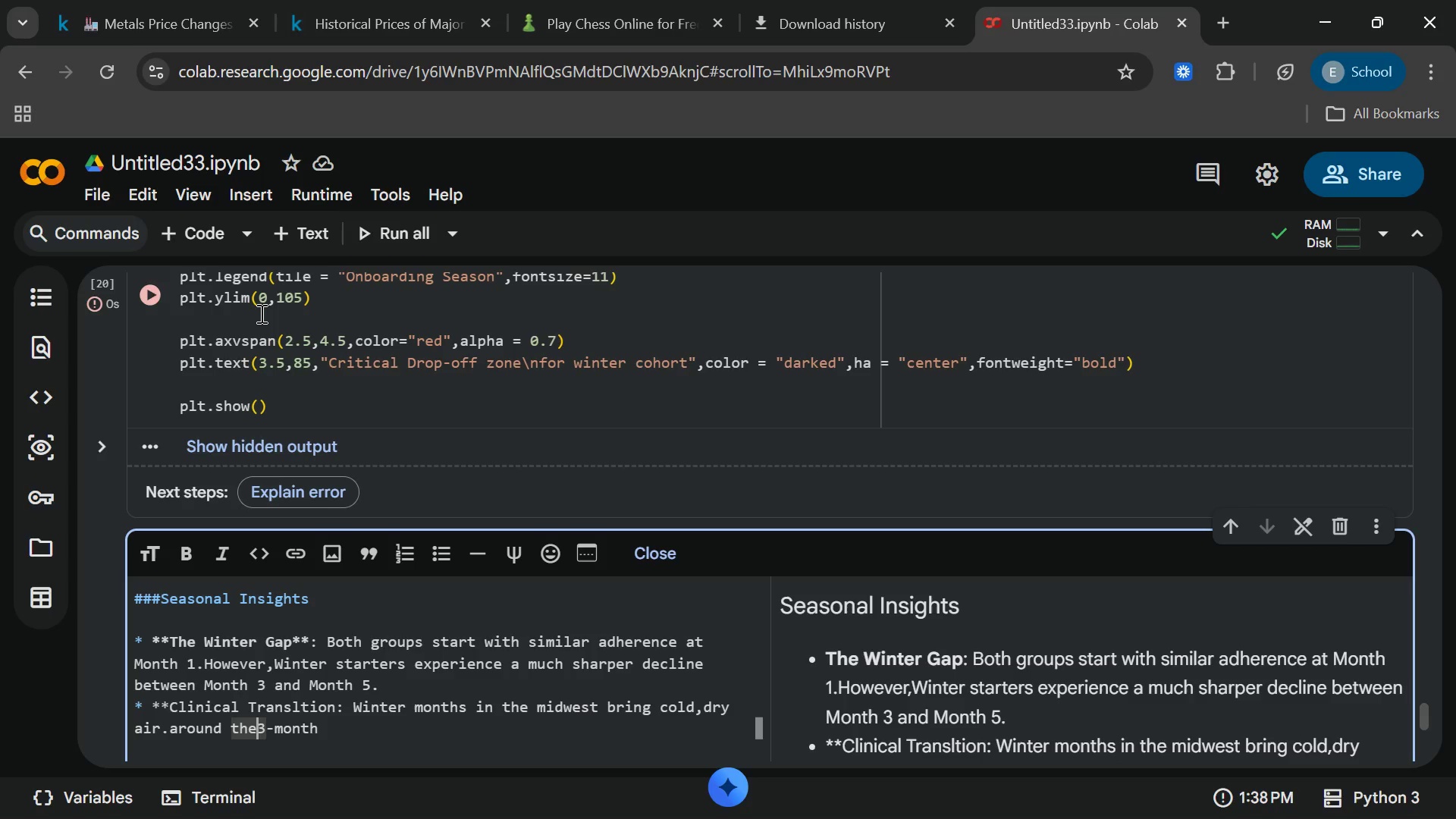 
key(ArrowLeft)
 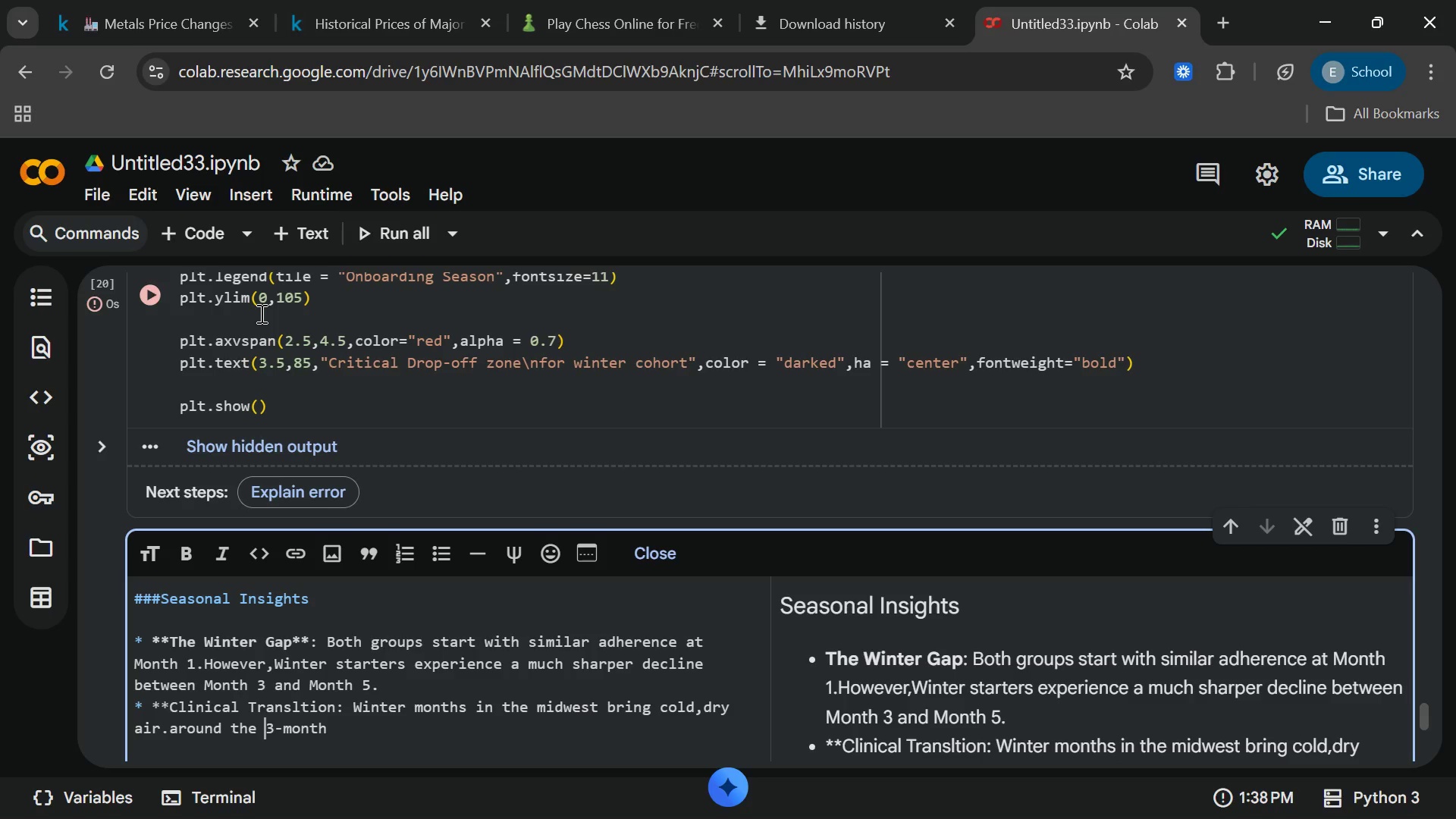 
type( [End] mark of )
 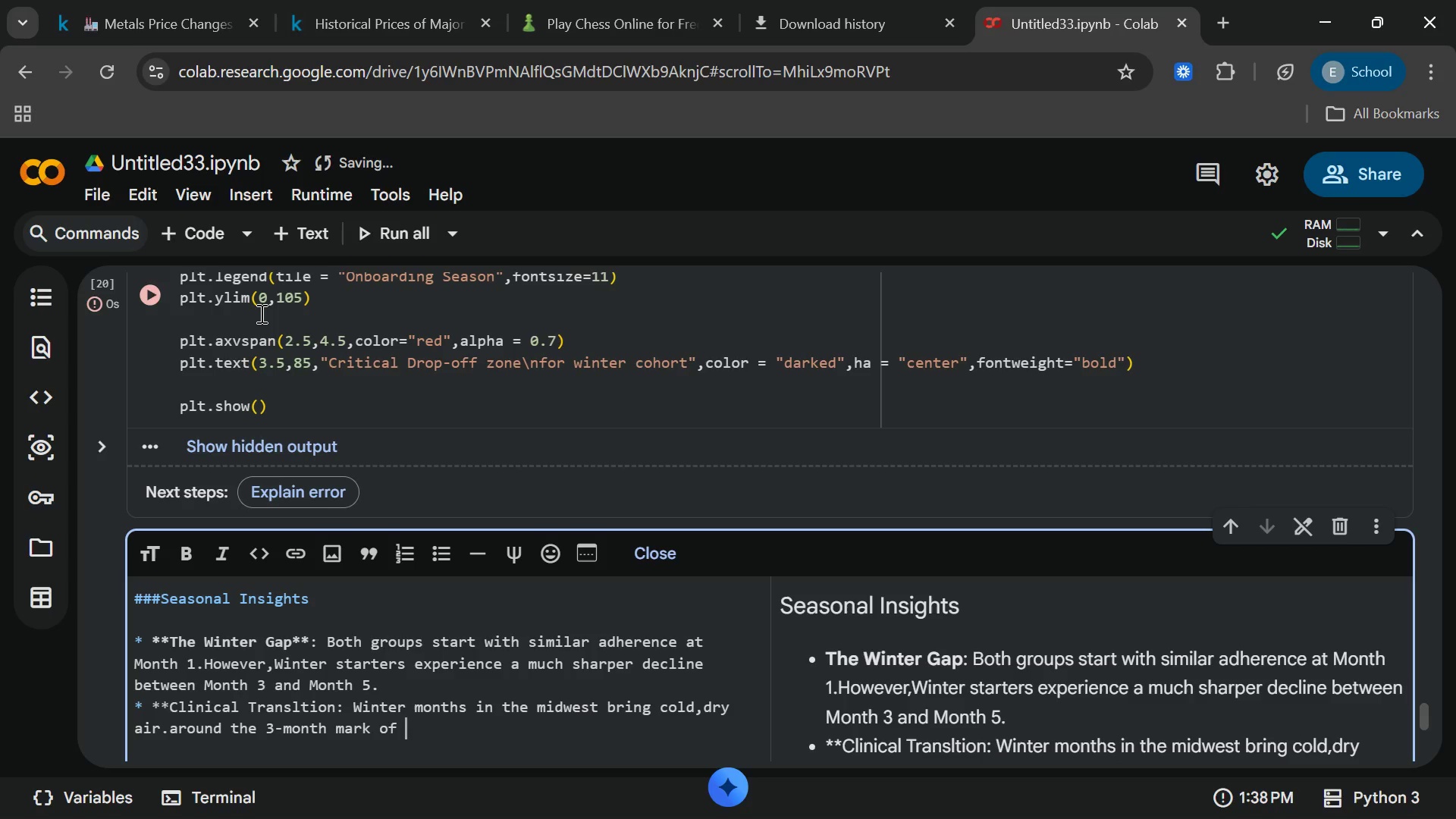 
type(therapy,[)
key(Backspace)
type(patients often develop dry mouth,nasal)
 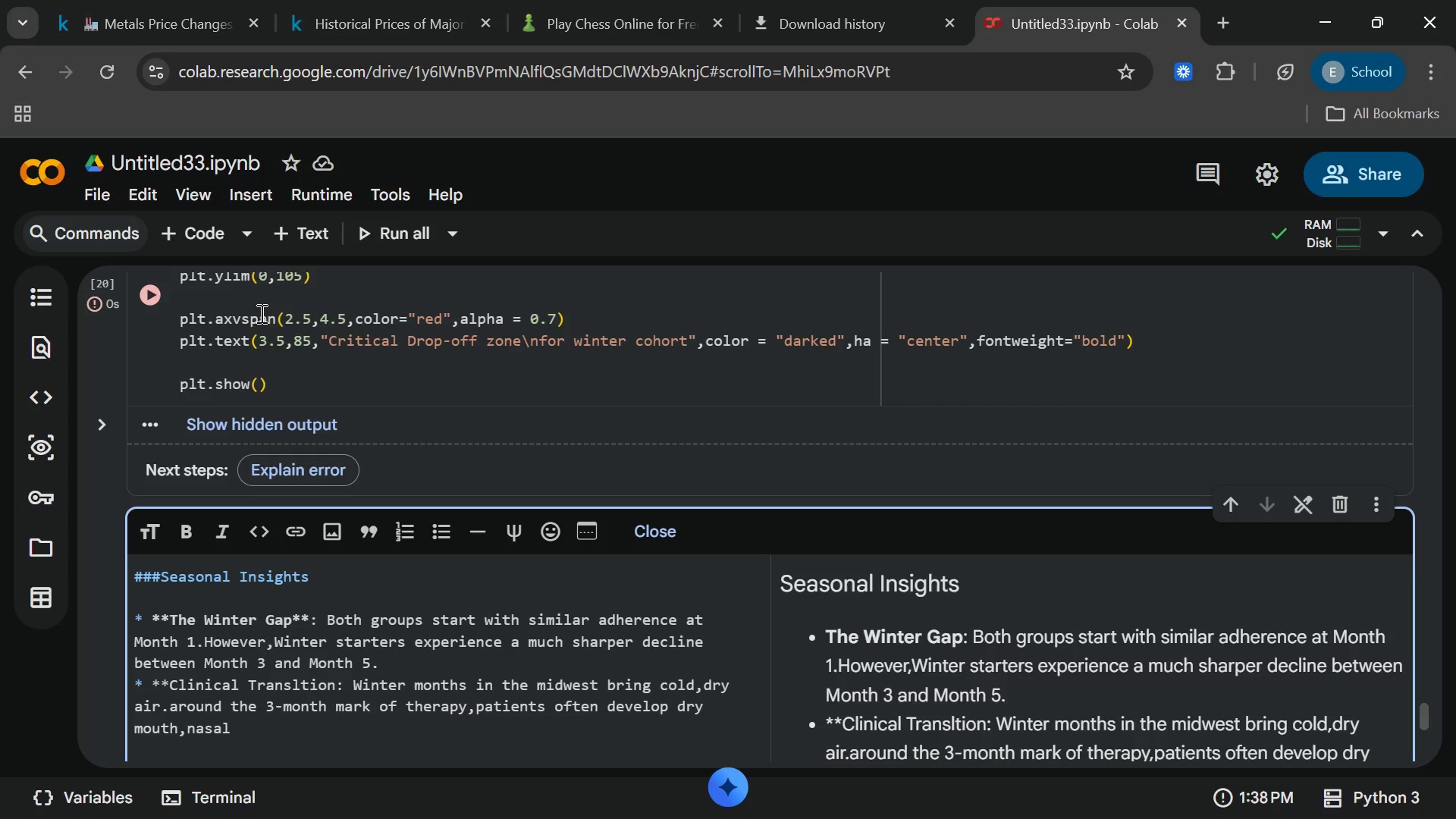 
type( congestion, or mask )
key(Backspace)
type(-leak discomfort if theirCPAP)
 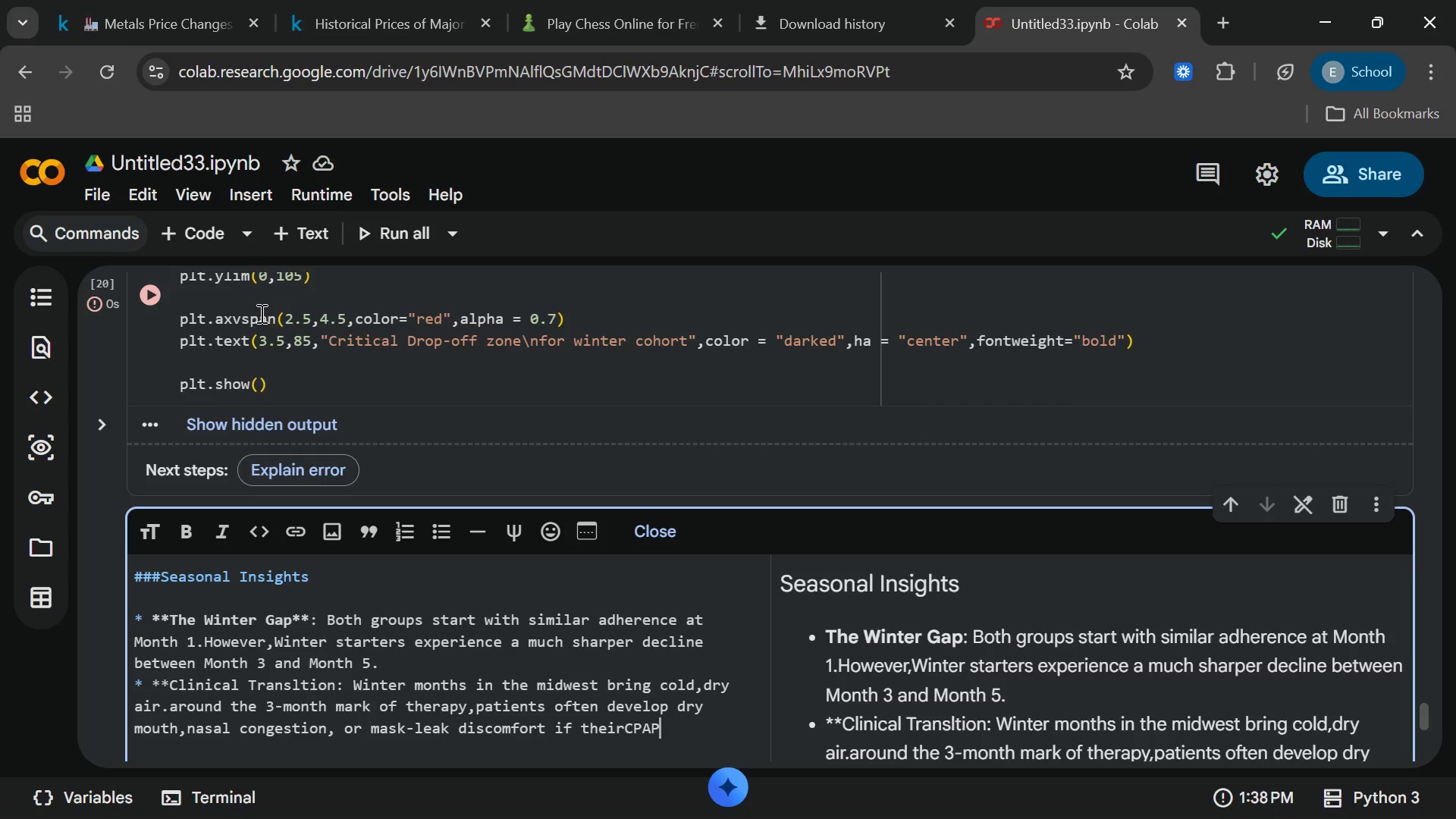 
key(ArrowLeft)
 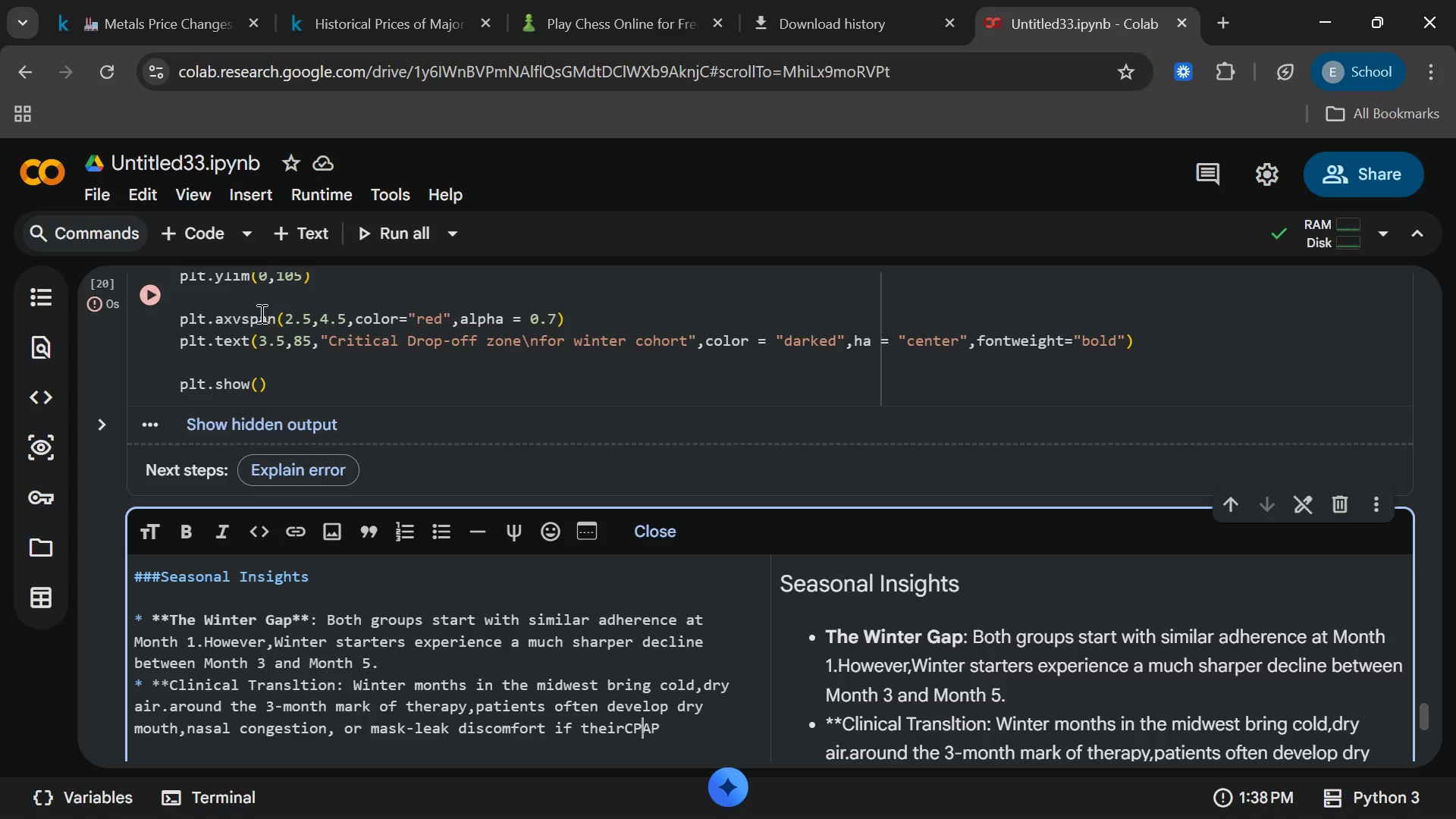 
key(ArrowLeft)
 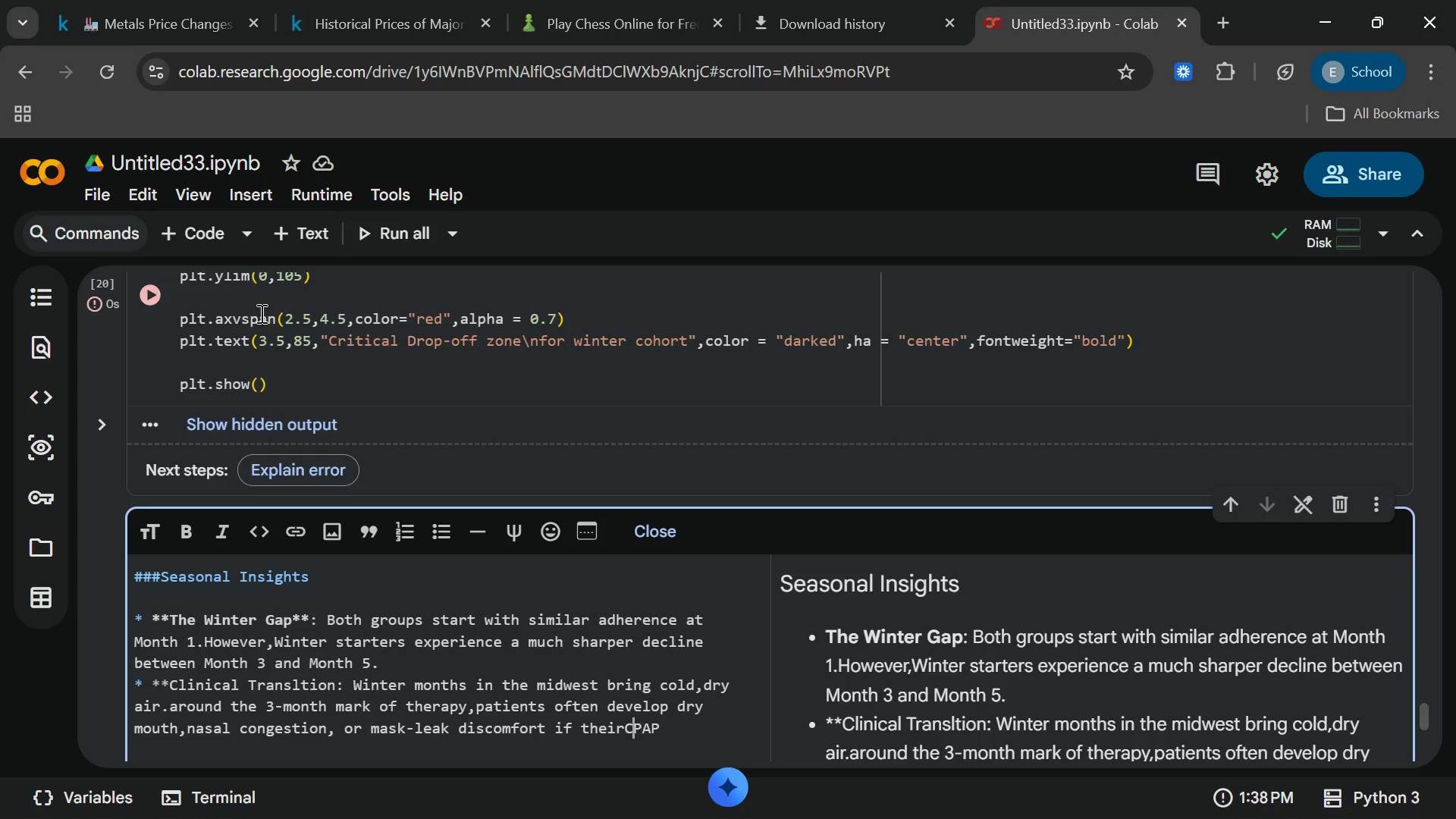 
key(ArrowLeft)
 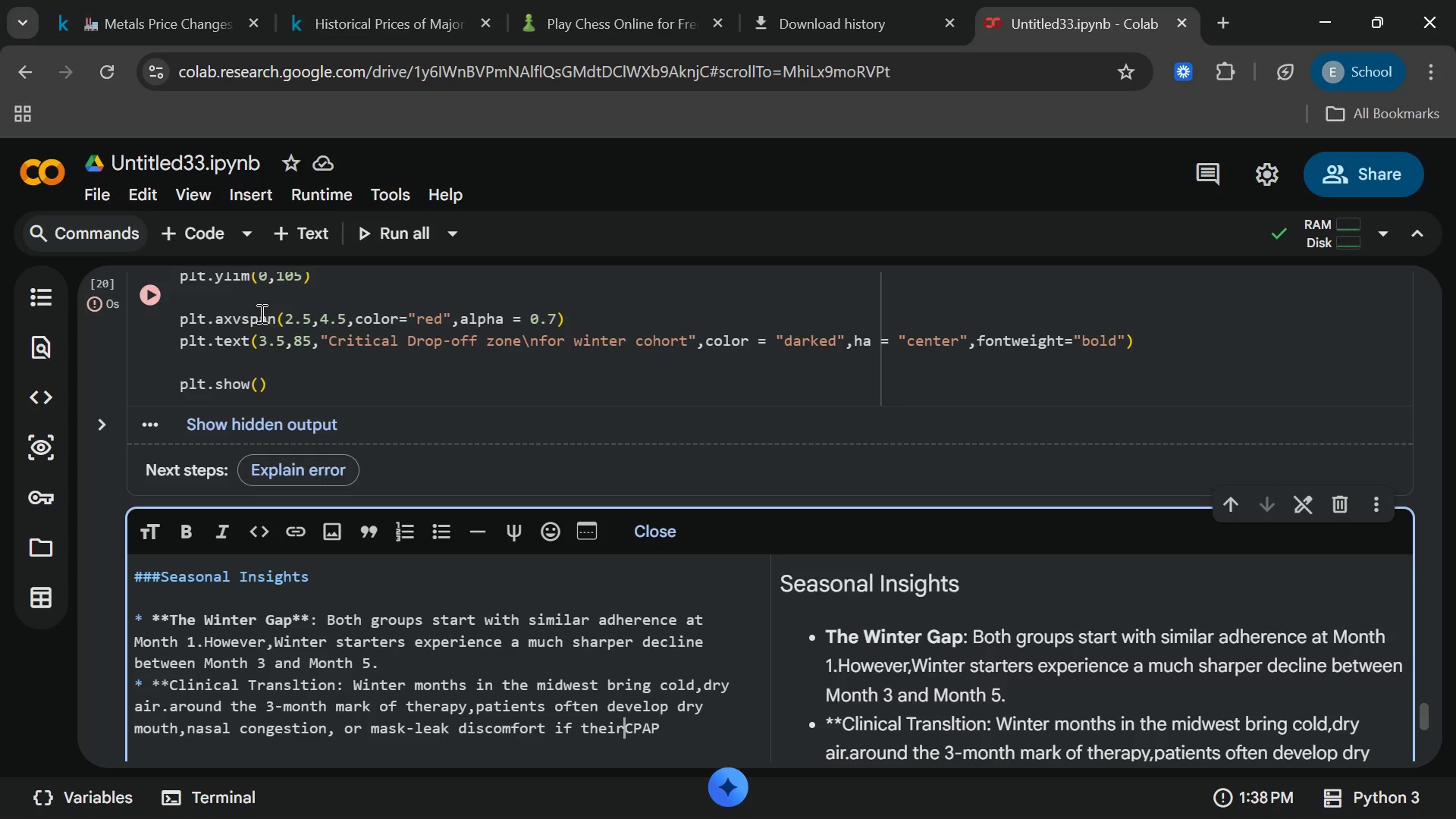 
key(ArrowLeft)
 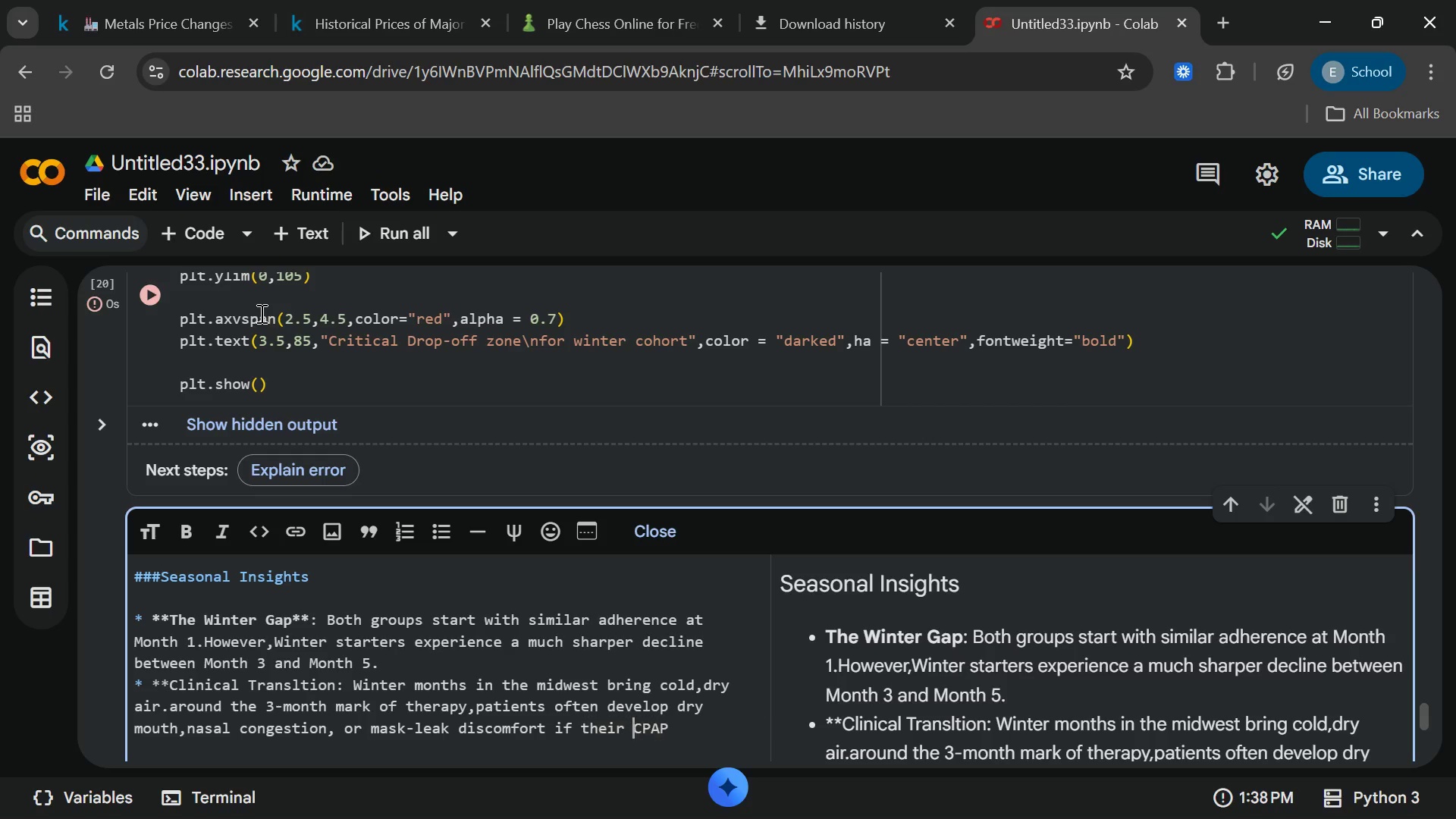 
type( [End] HU)
 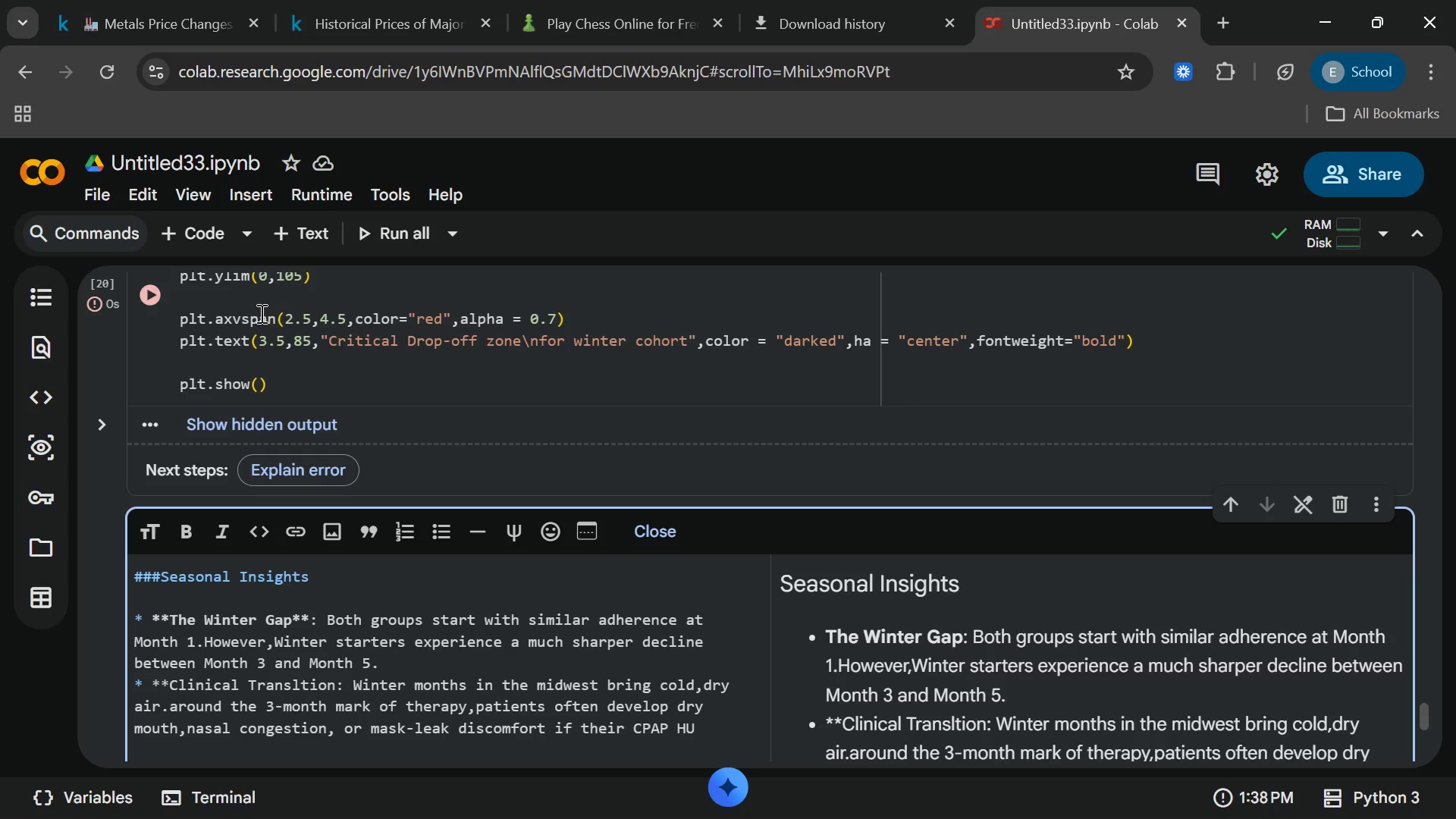 
mouse_move([504, 806])
 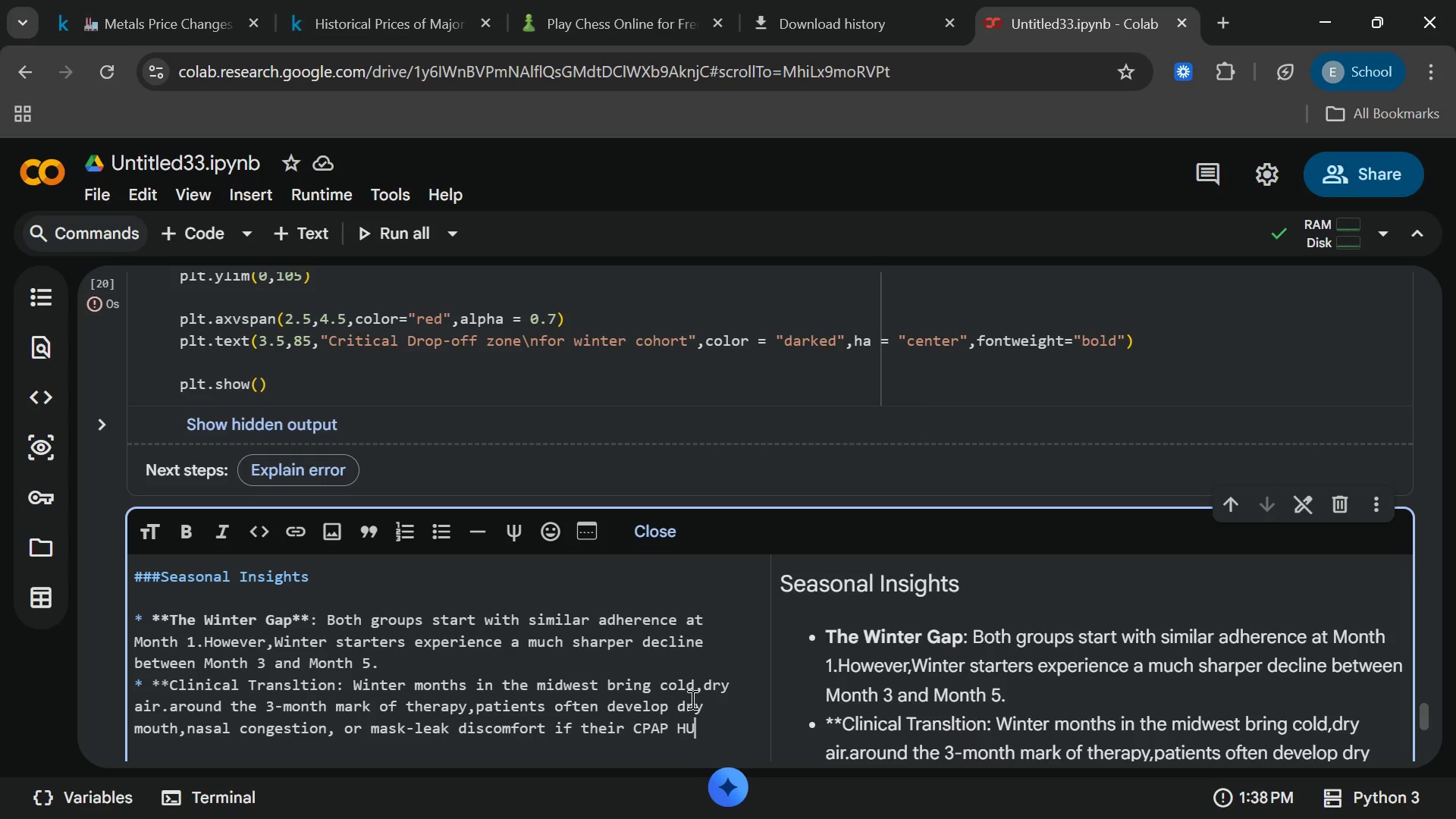 
key(Backspace)
key(Backspace)
type(humidifiers are not adjusted propelt)
key(Backspace)
type(y)
key(Backspace)
key(Backspace)
type(rly.Sume)
key(Backspace)
type(mer startersdon.t )
key(Backspace)
key(Backspace)
key(Backspace)
key(Backspace)
key(Backspace)
key(Backspace)
type( odn.t face this enviroment)
 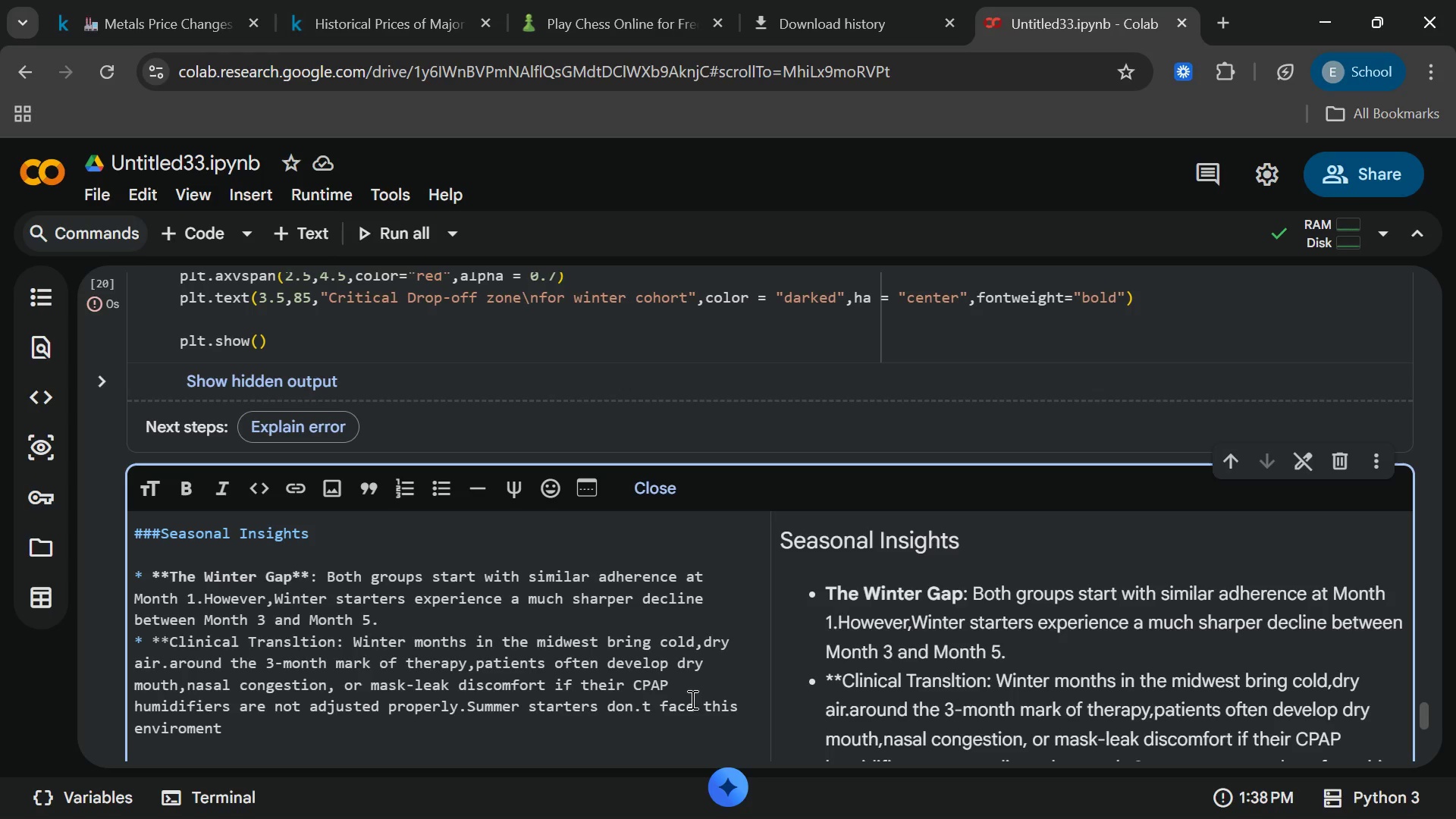 
type(al fi)
key(Backspace)
type(riction during their critiv)
key(Backspace)
type(cal habit )
key(Backspace)
type(-forming phase.)
 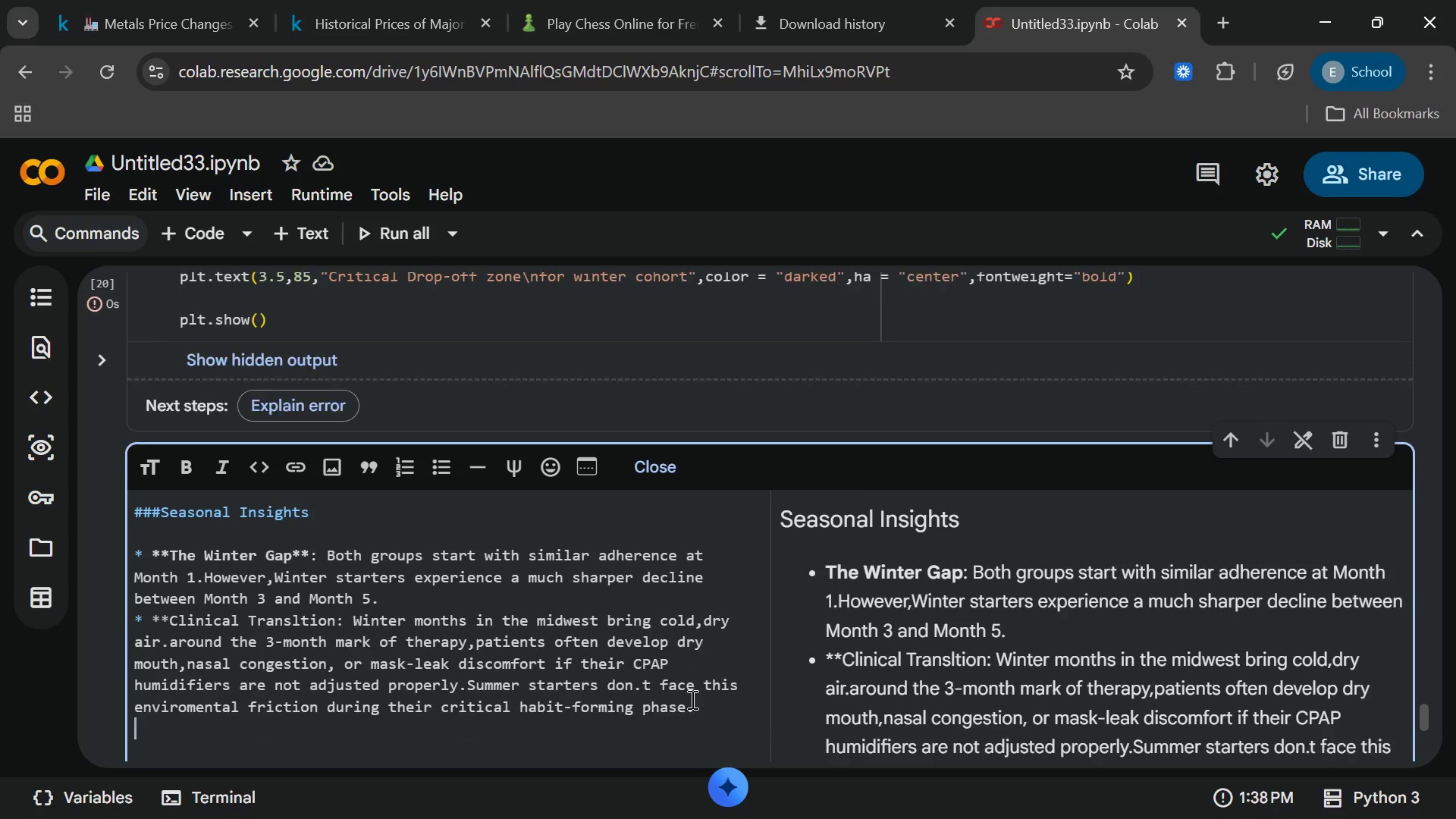 
key(Enter)
 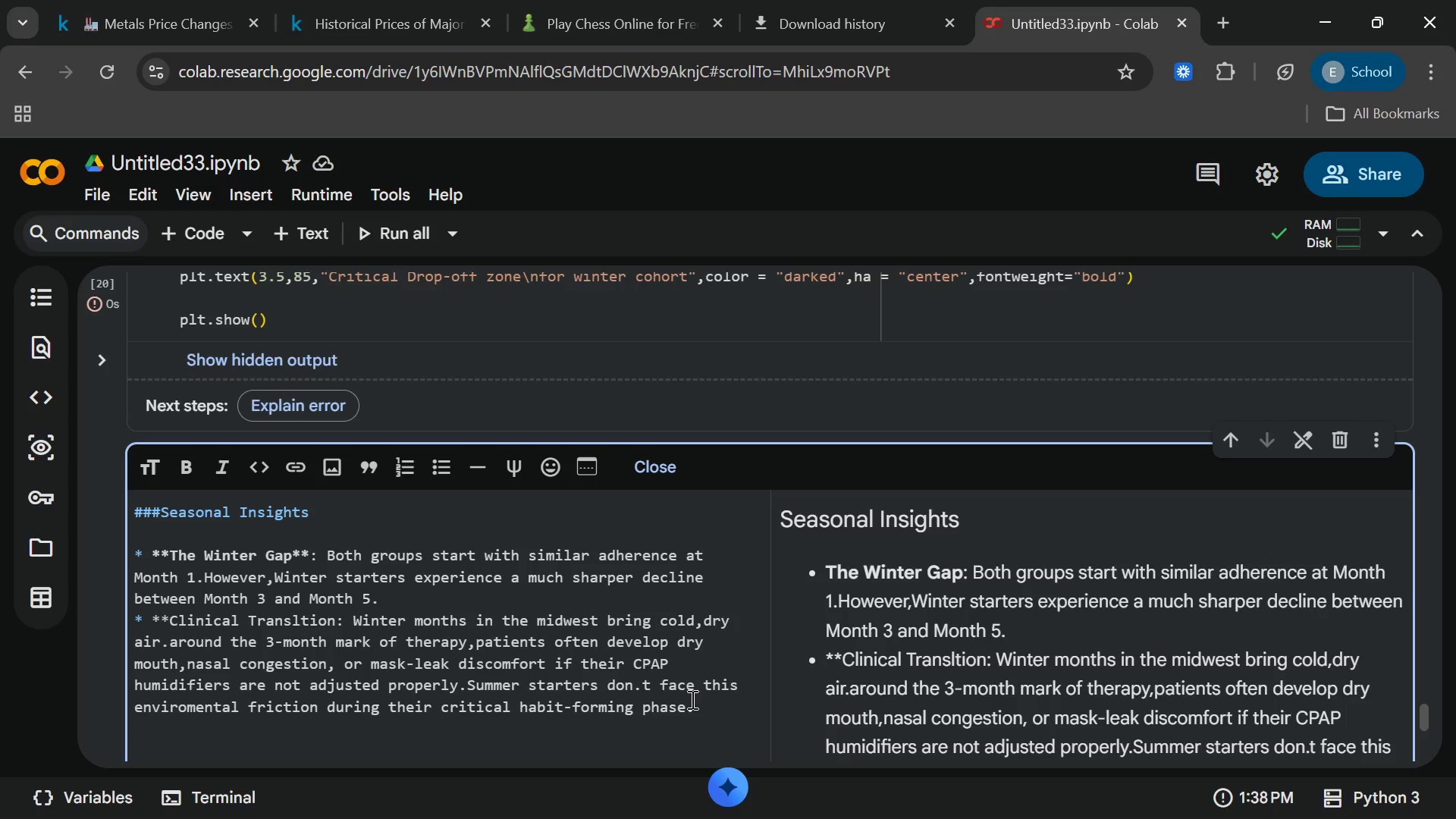 
wait(9.44)
 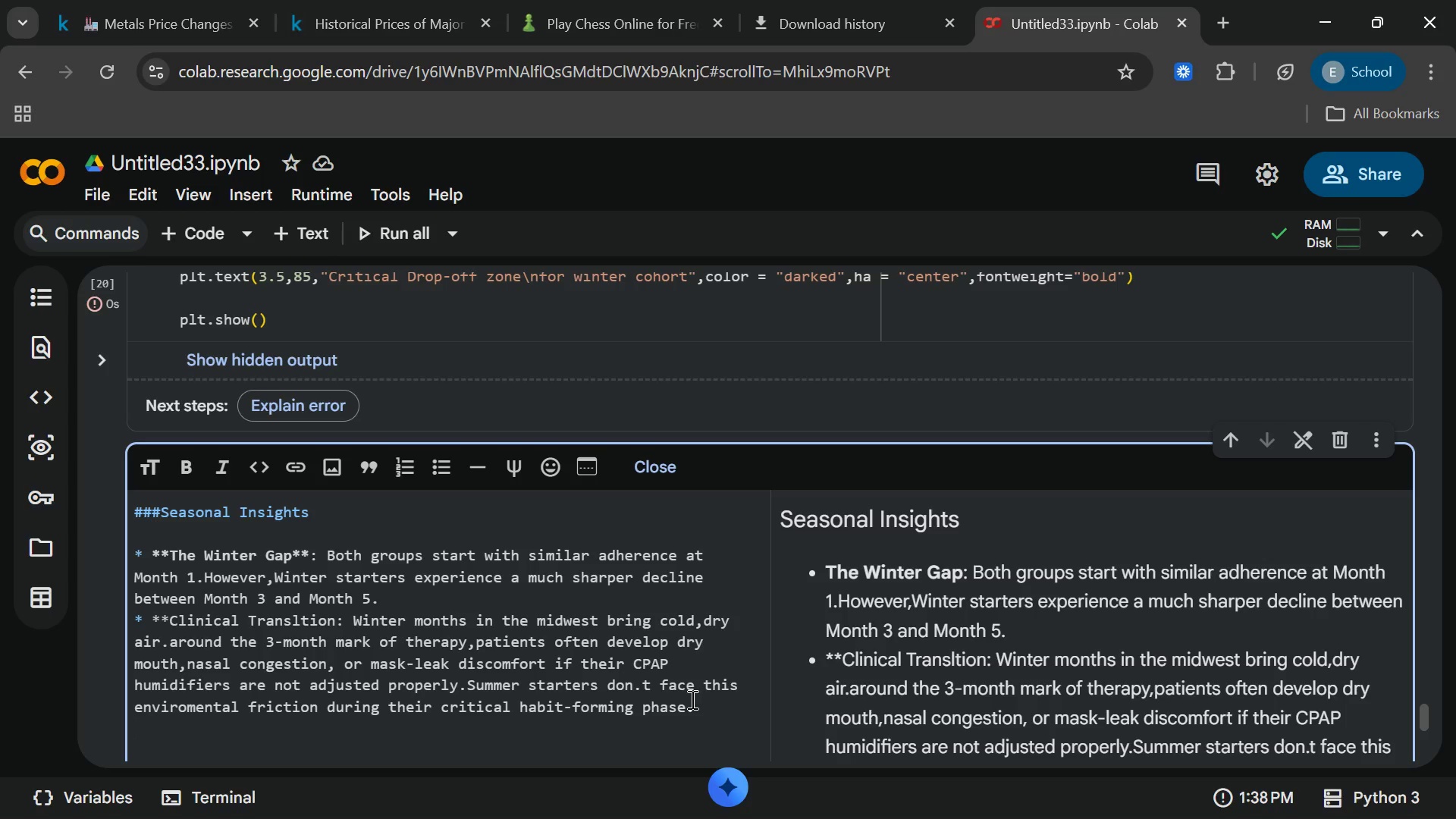 
left_click([303, 218])
 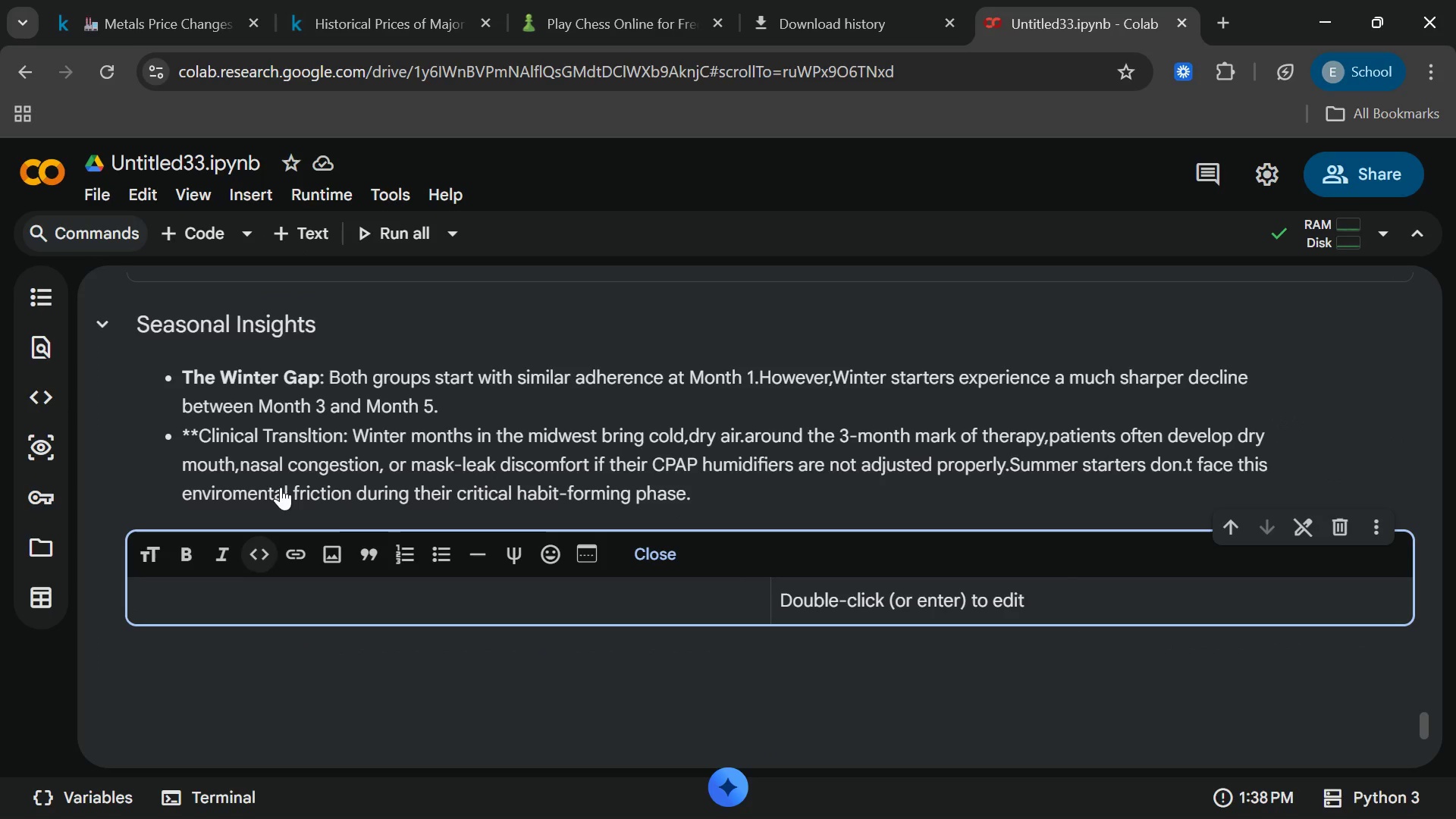 
double_click([320, 451])
 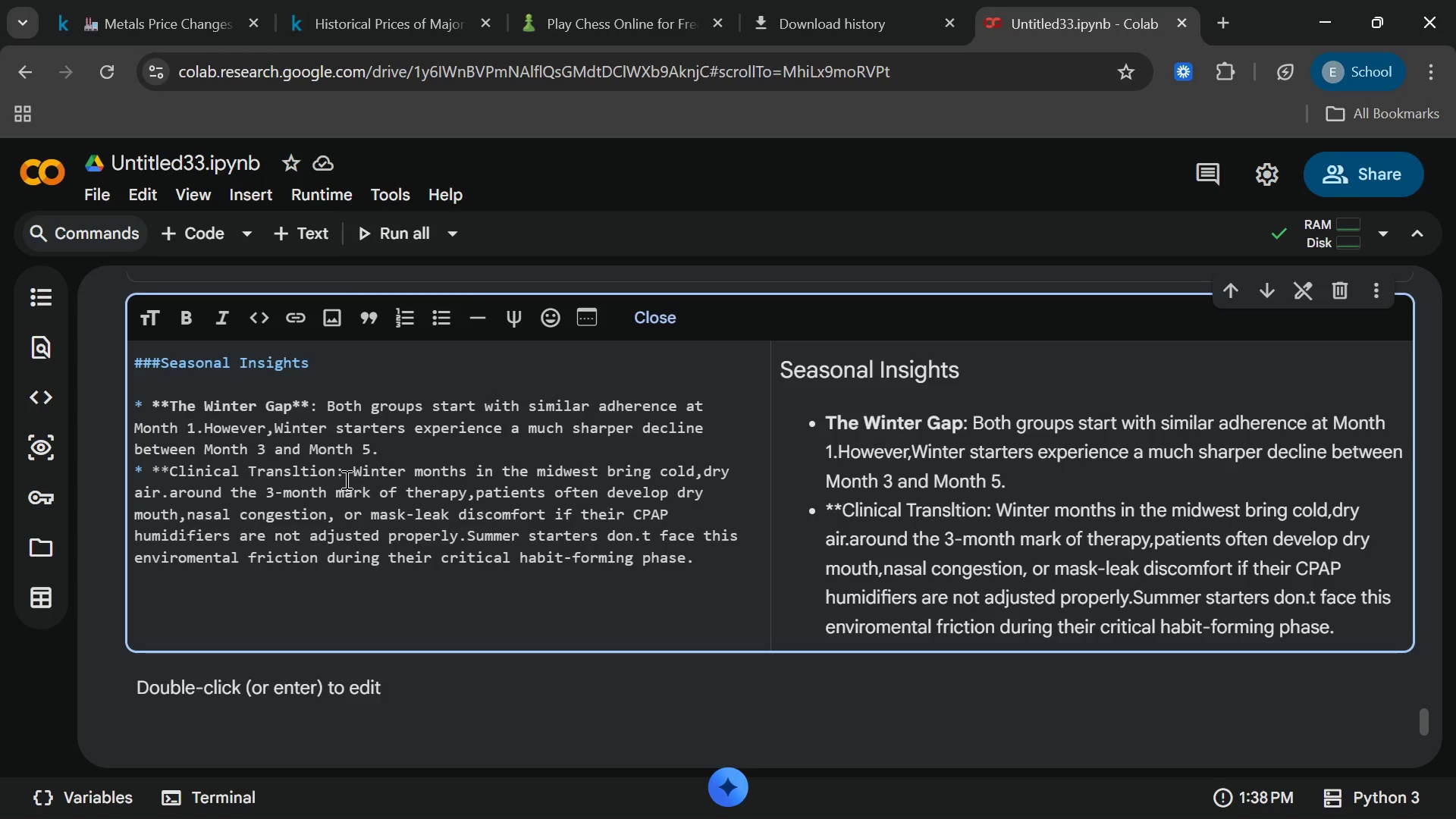 
left_click([337, 475])
 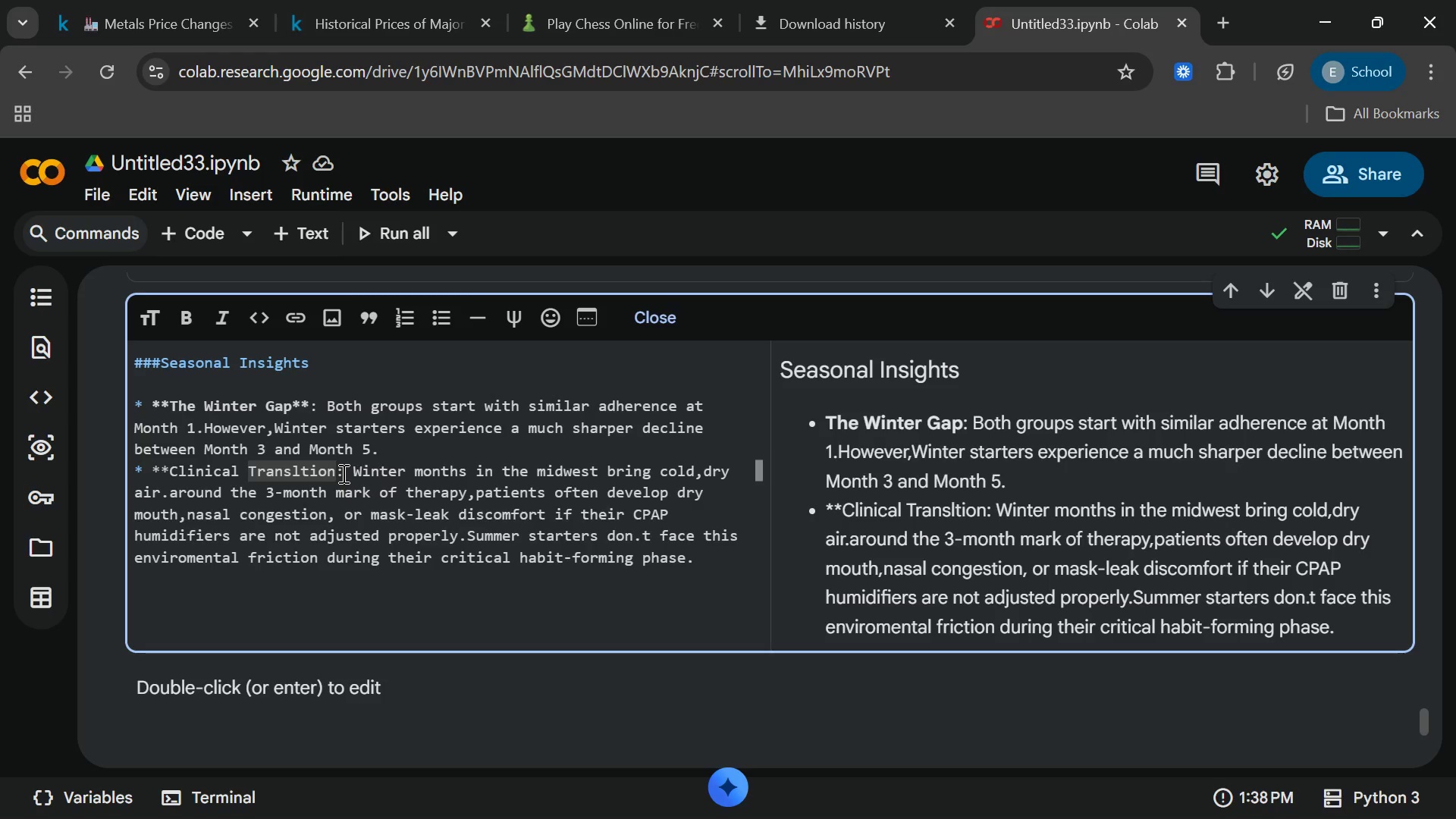 
left_click([342, 473])
 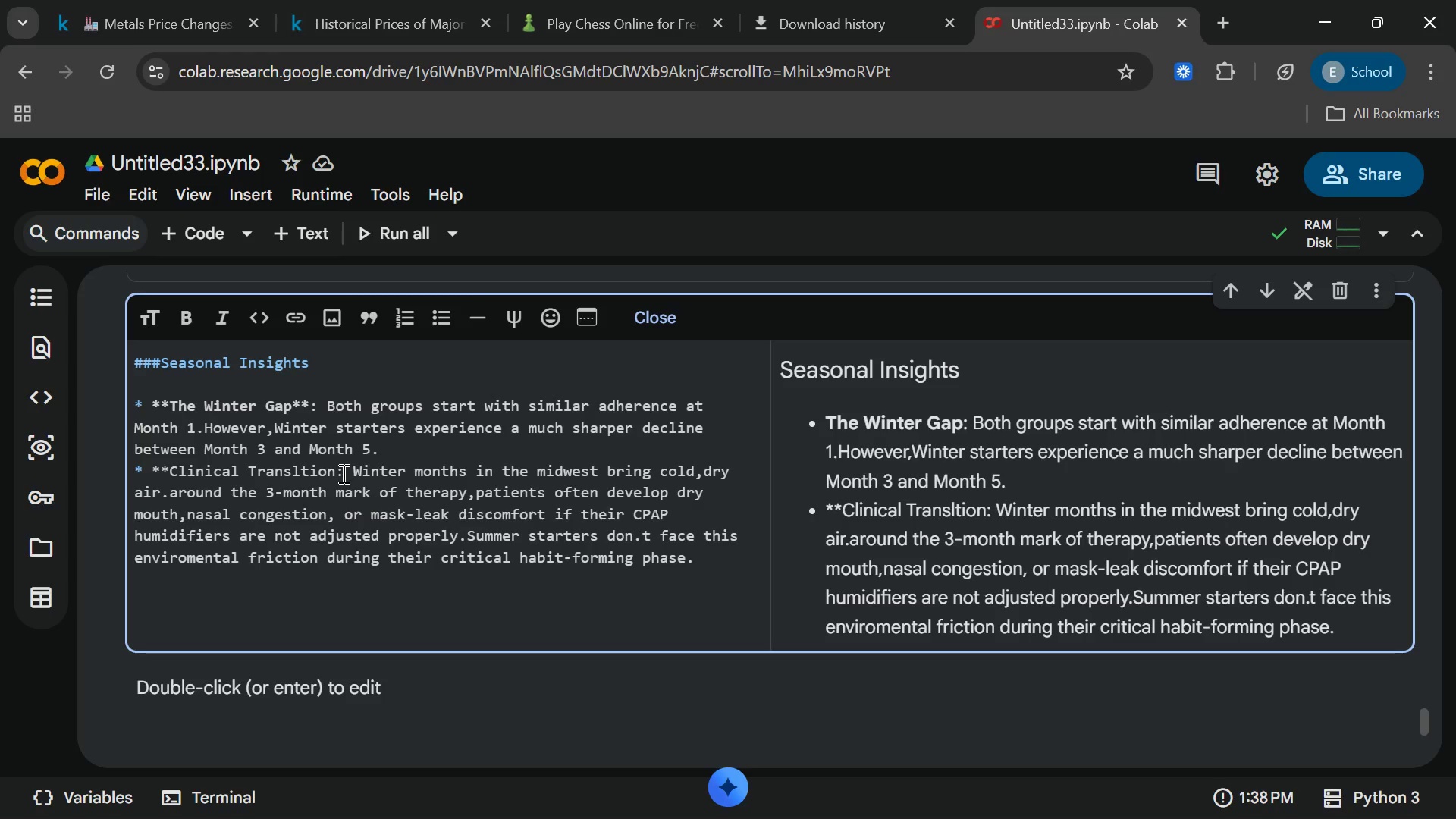 
type(**)
 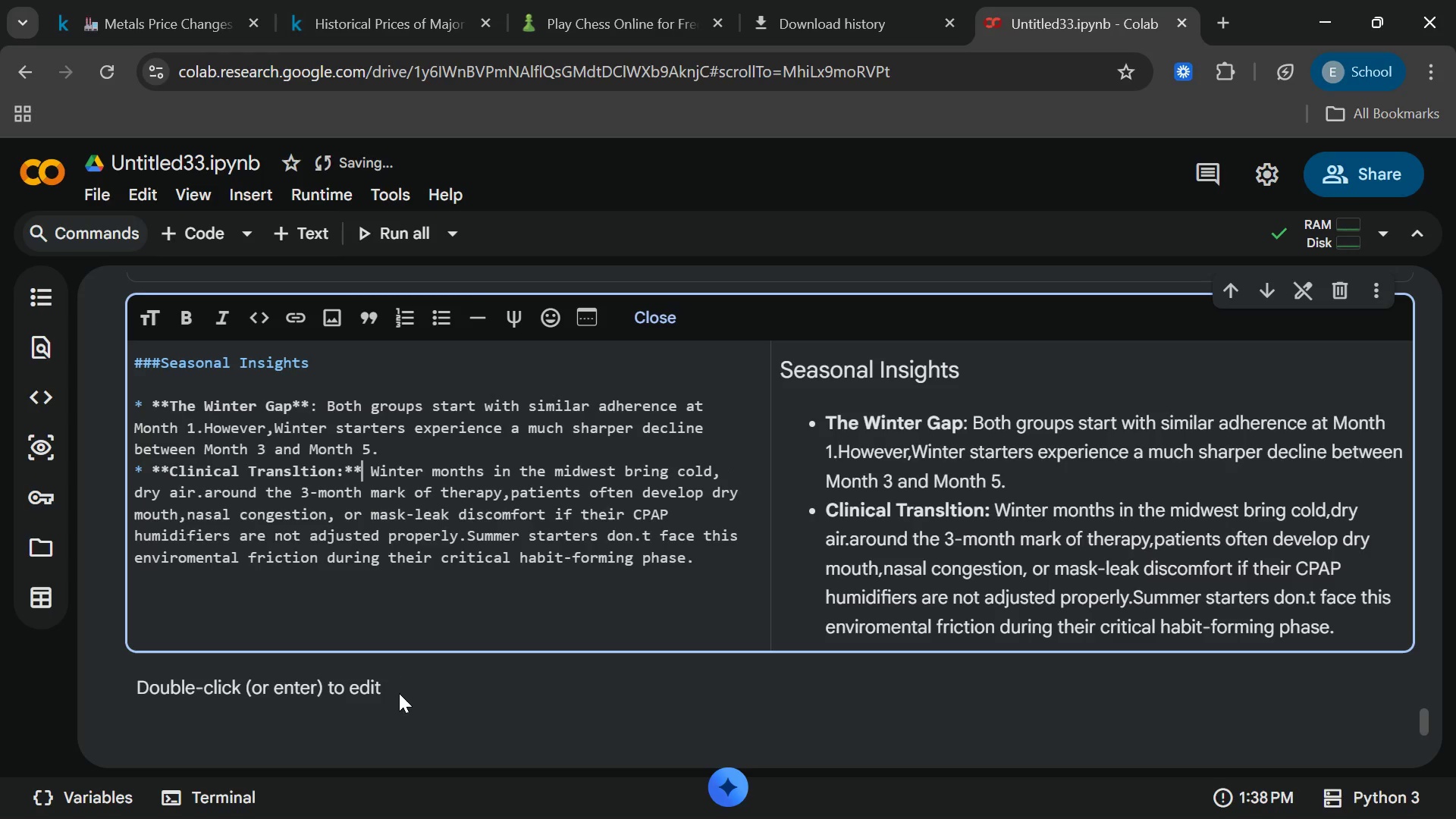 
double_click([399, 693])
 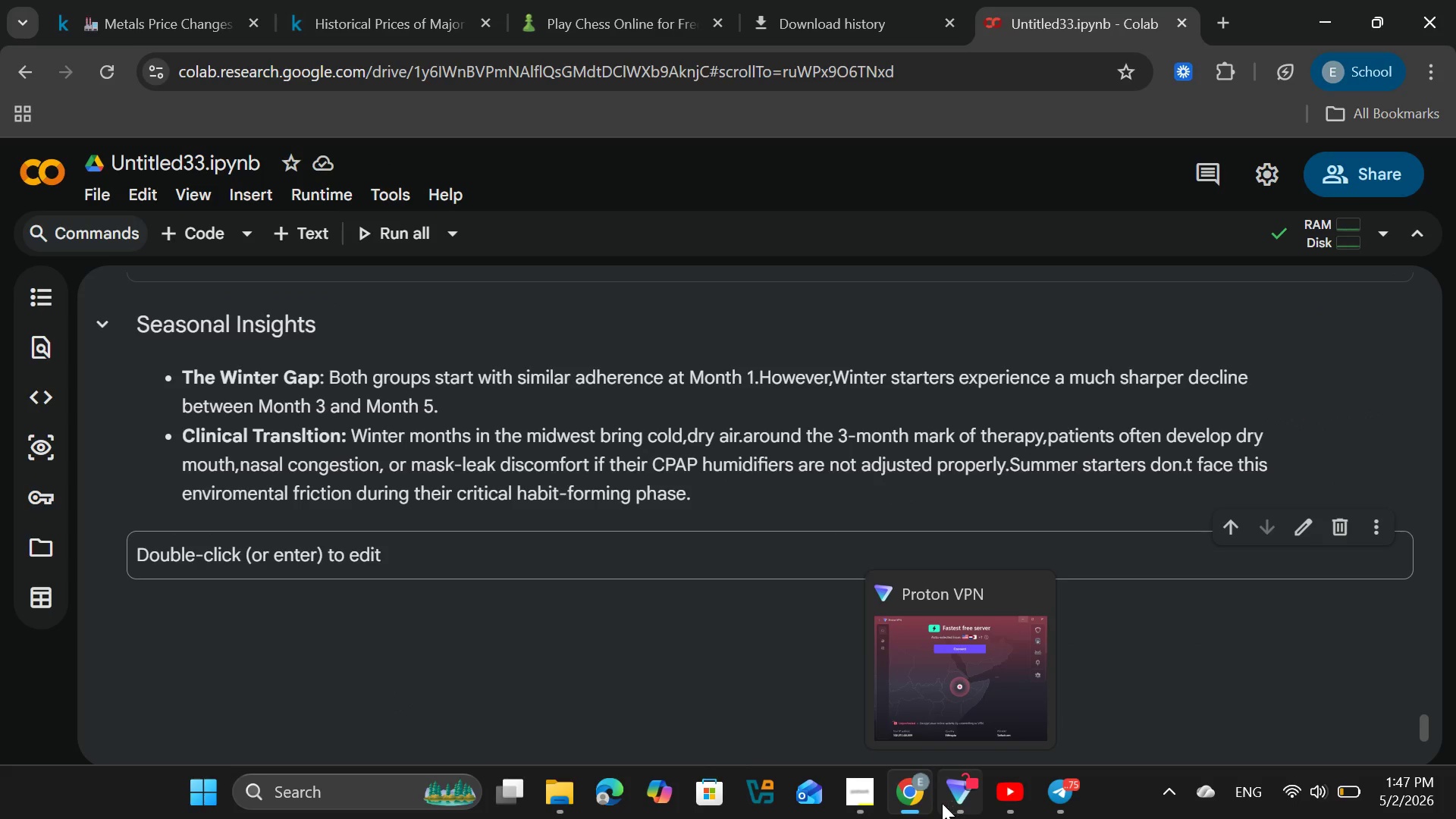 
left_click([864, 799])